 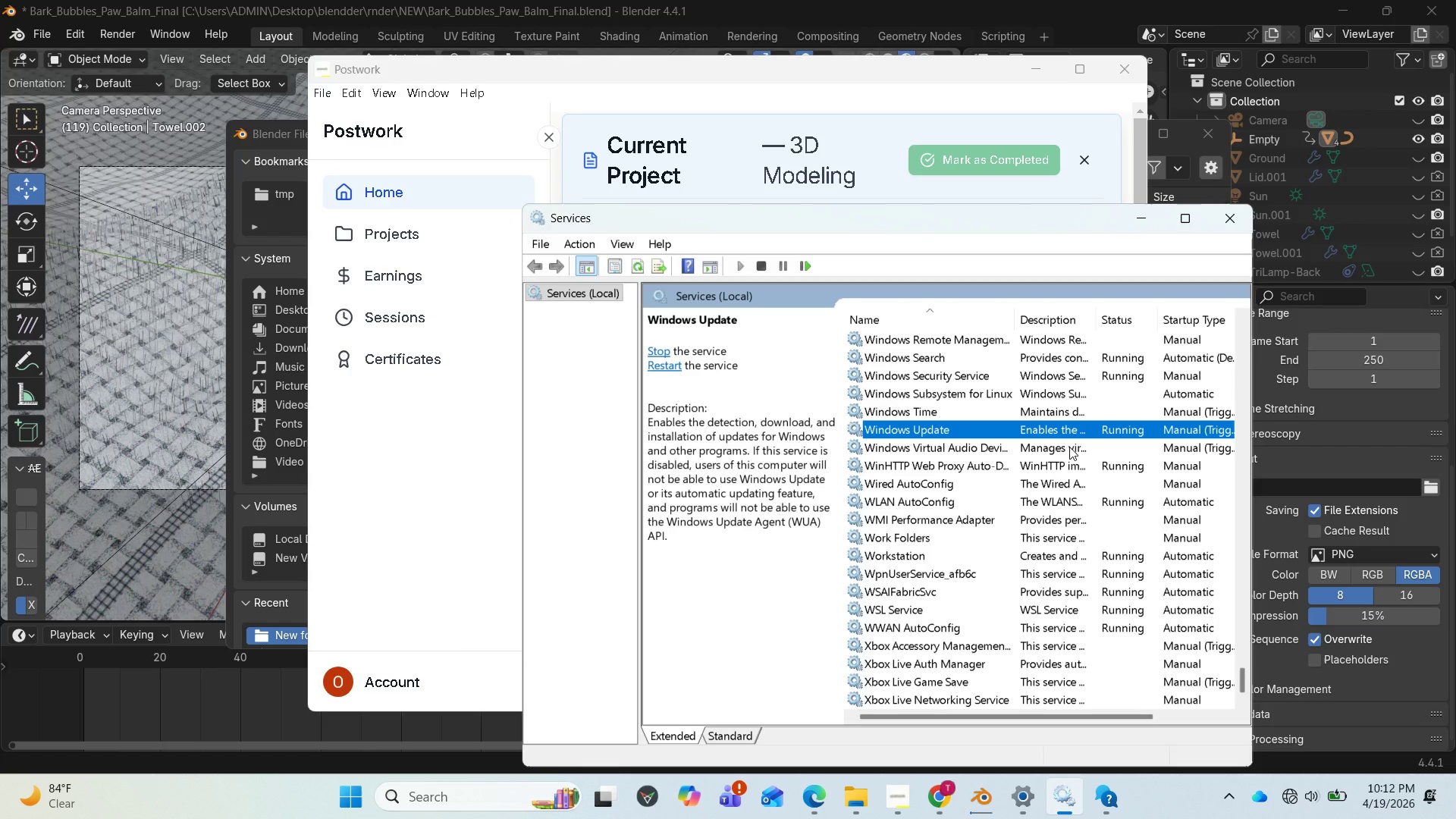 
left_click([1207, 167])
 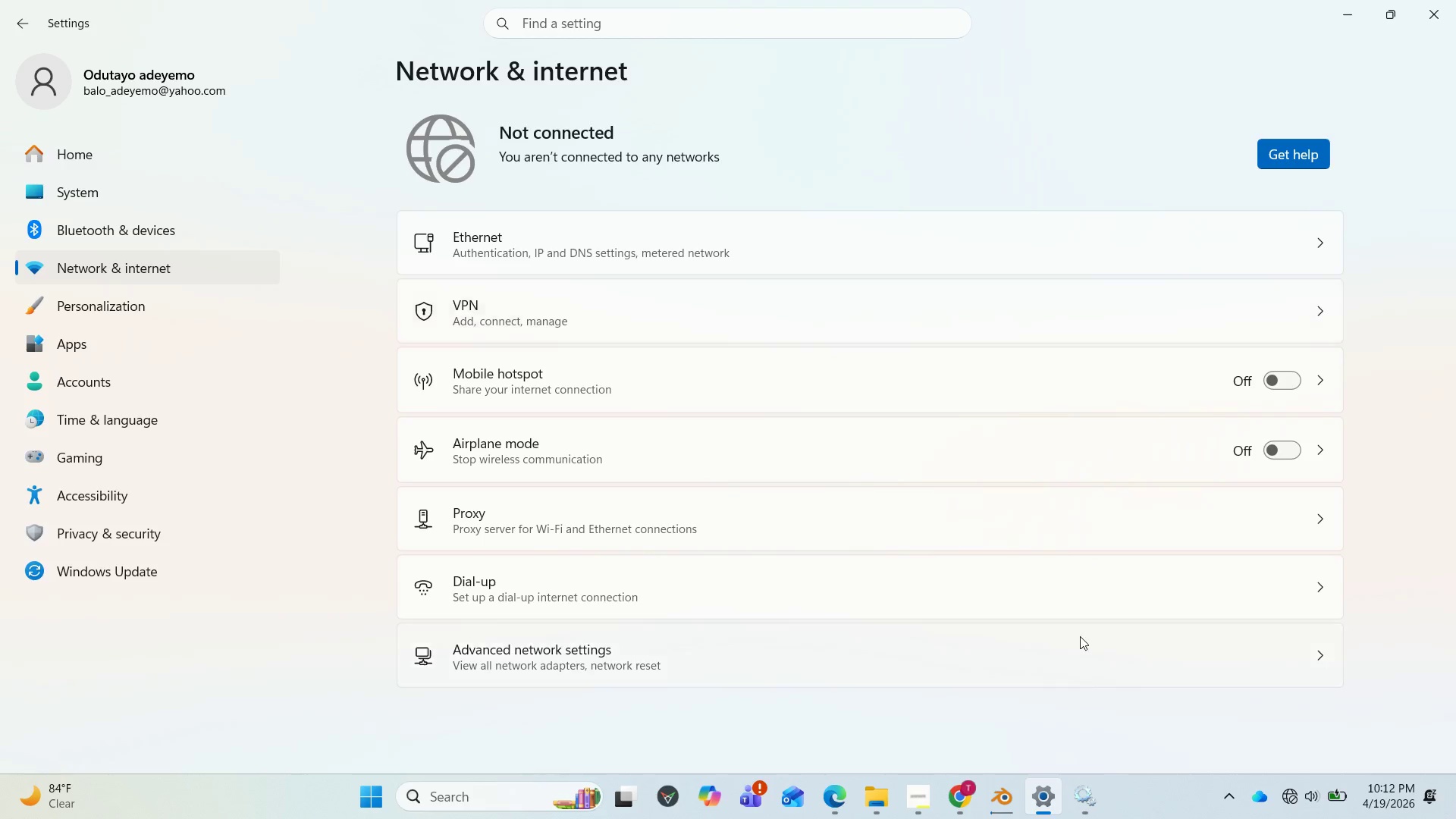 
wait(5.22)
 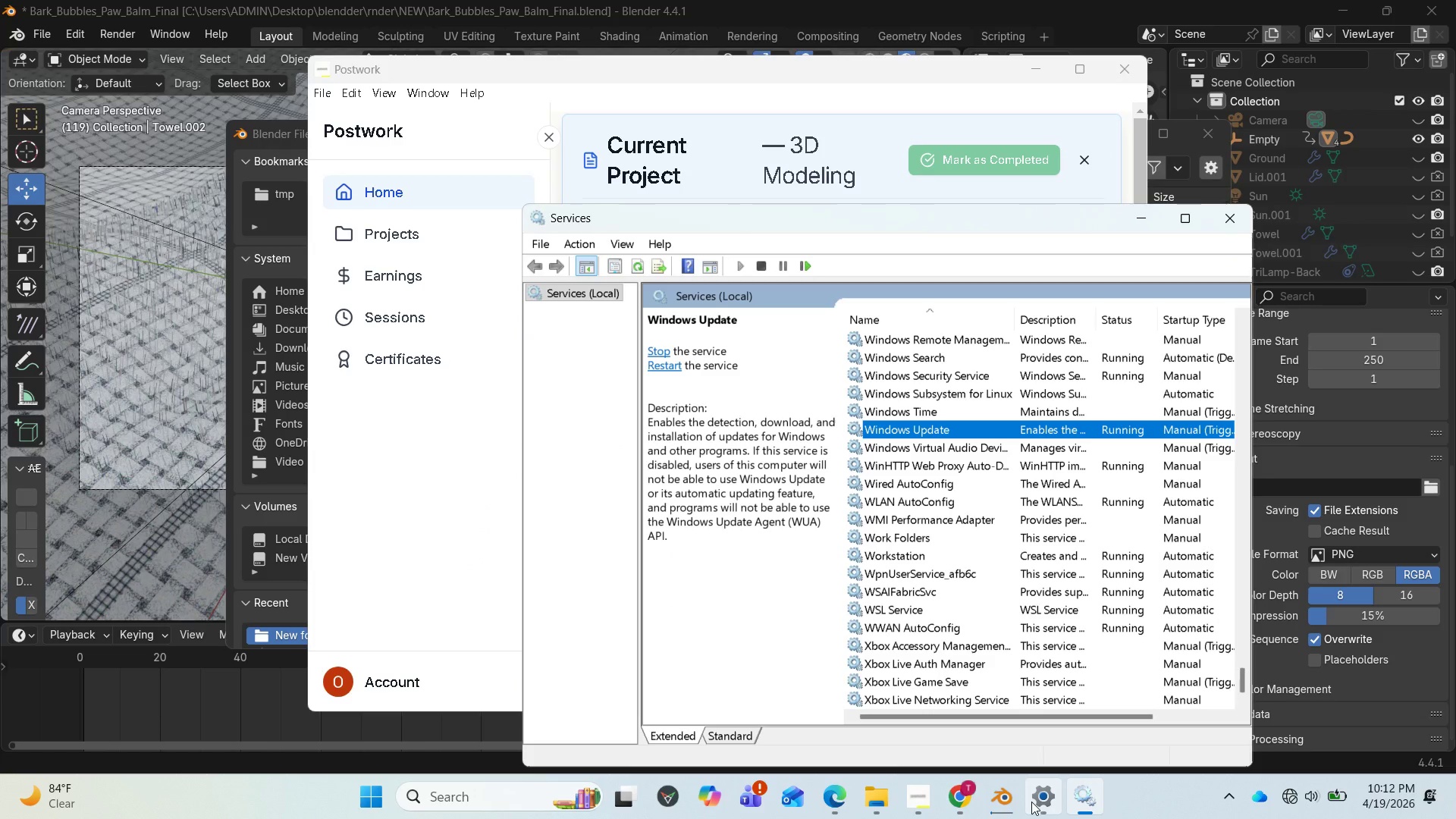 
left_click([920, 808])
 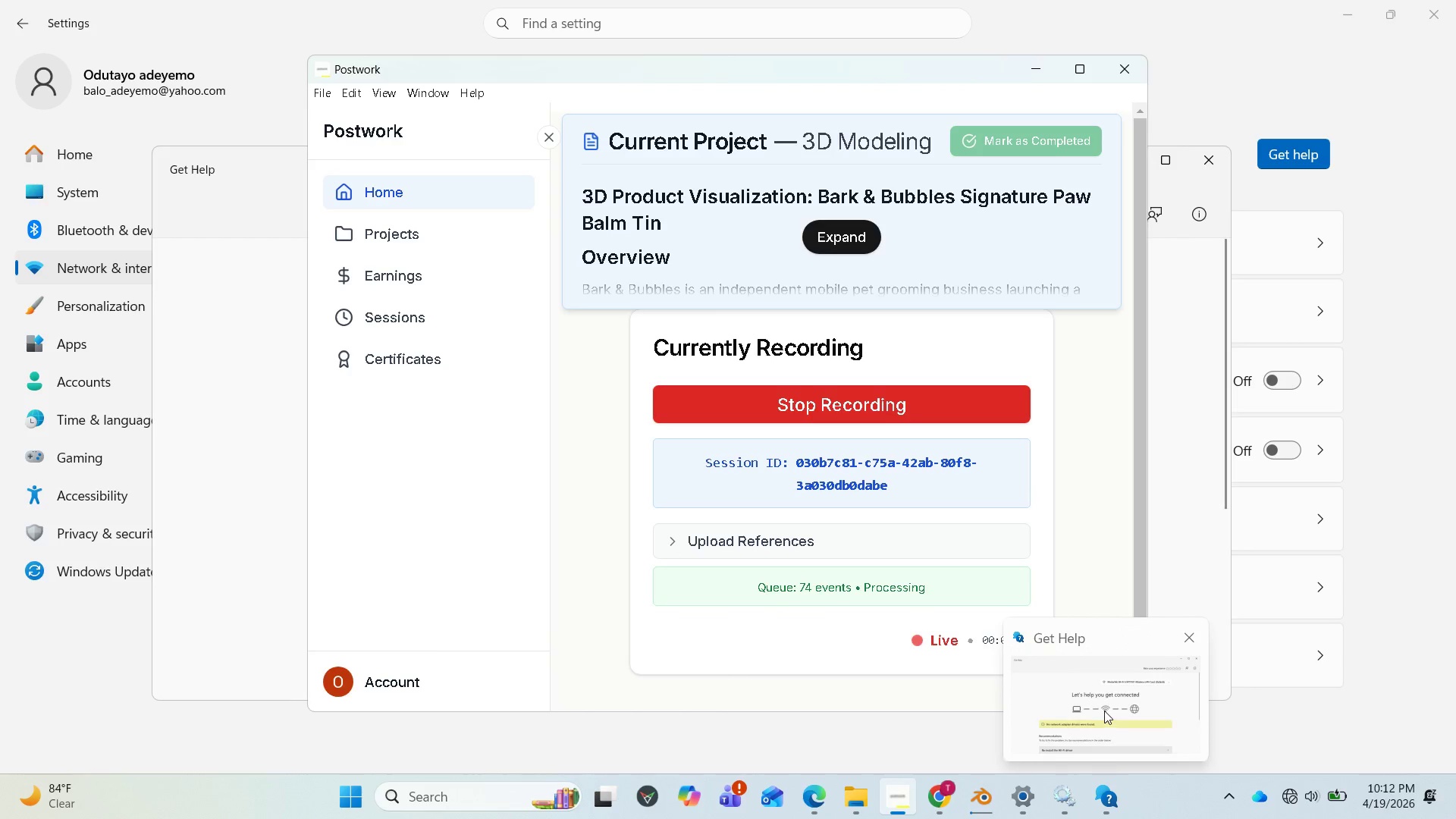 
wait(6.11)
 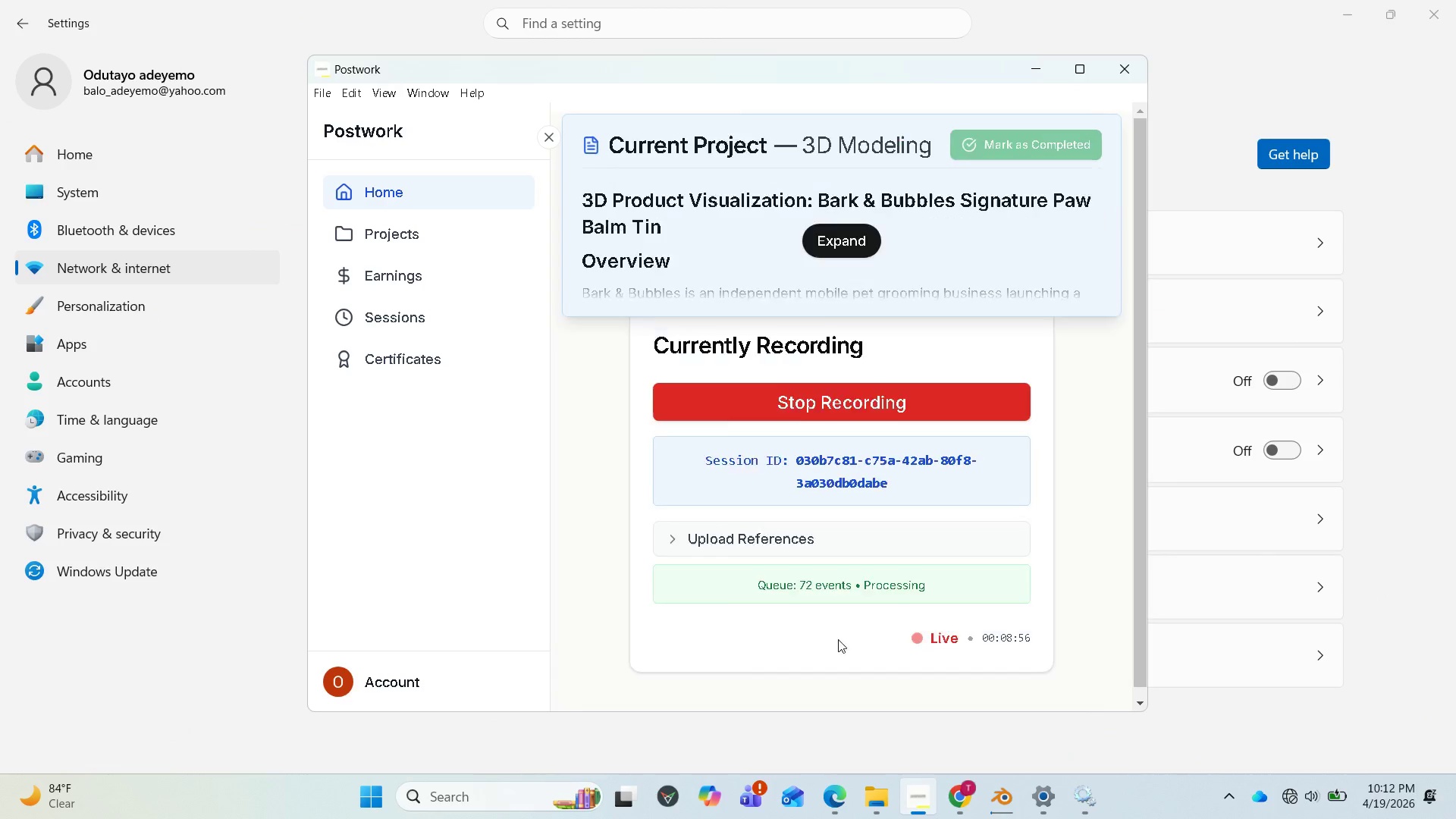 
scroll: coordinate [459, 607], scroll_direction: down, amount: 2.0
 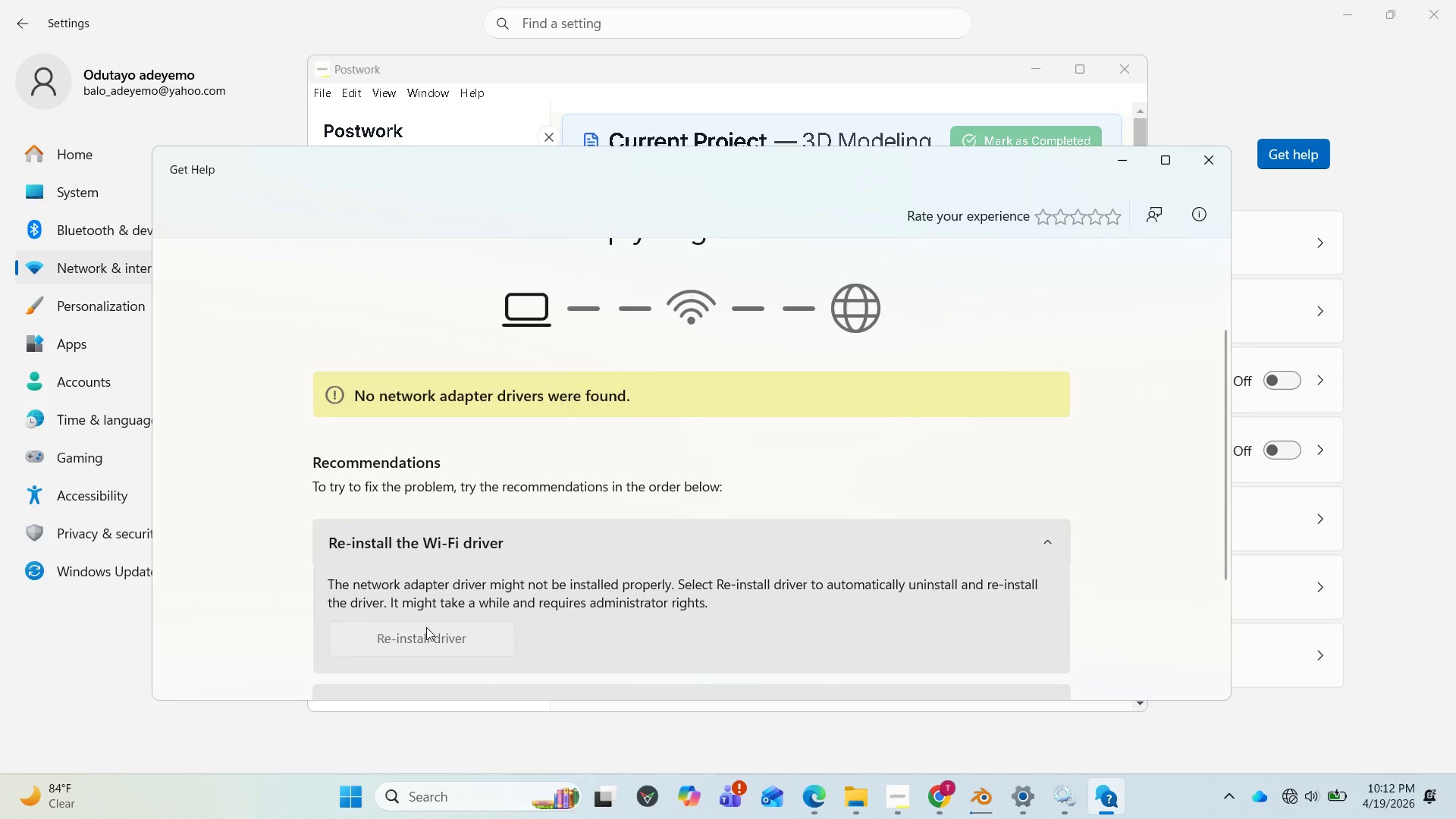 
left_click([426, 627])
 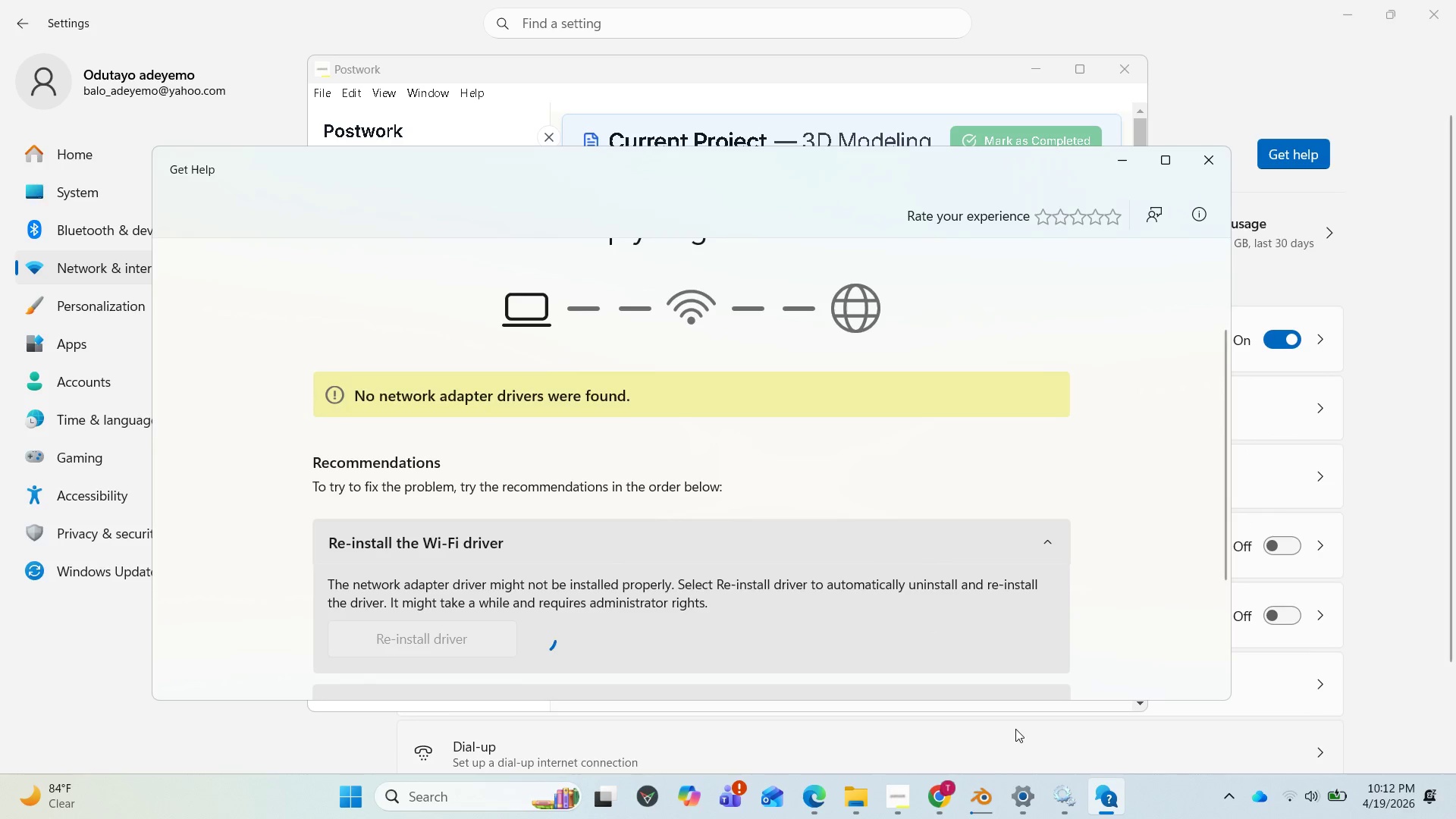 
wait(17.02)
 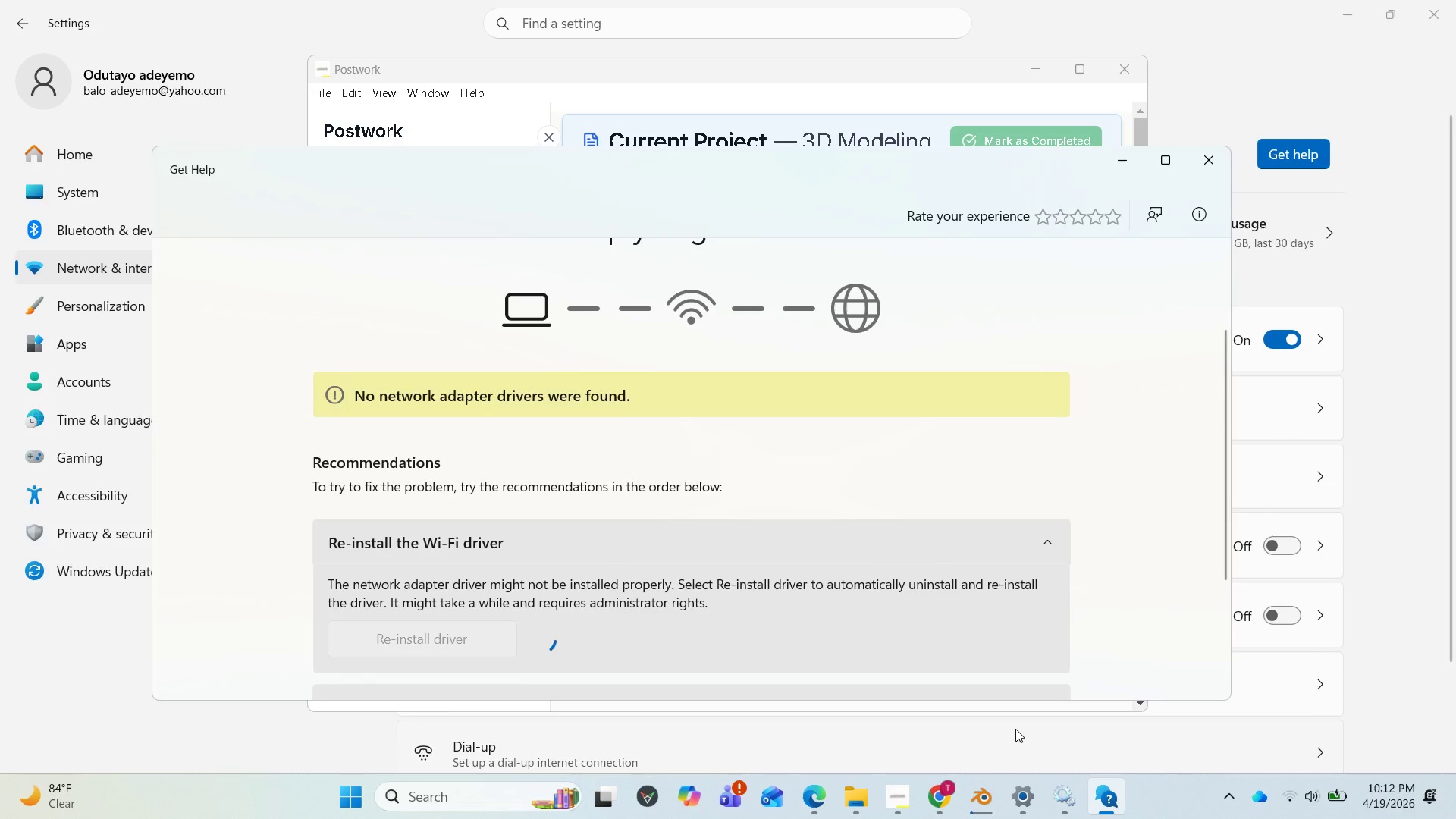 
left_click([902, 798])
 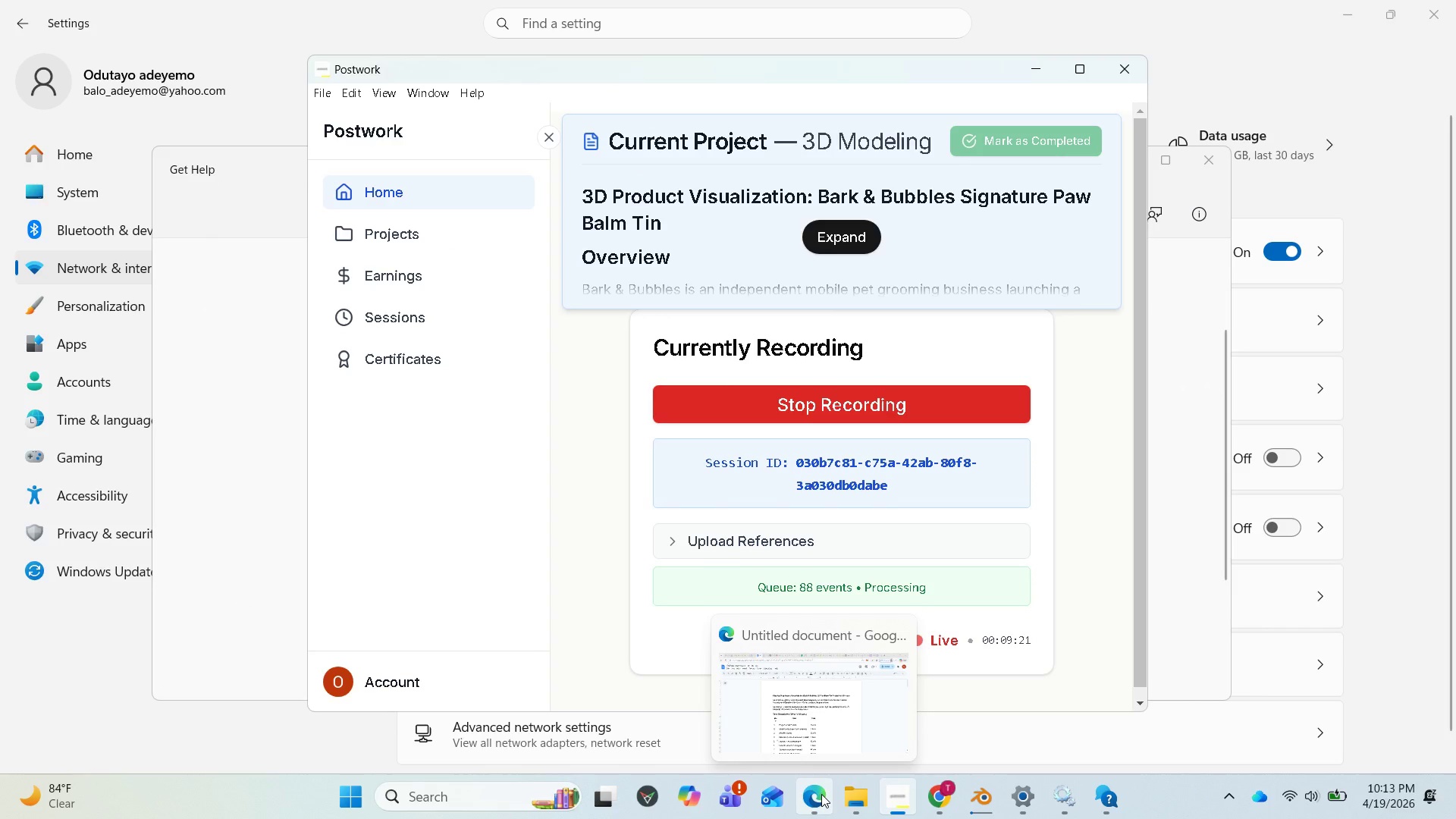 
left_click([816, 727])
 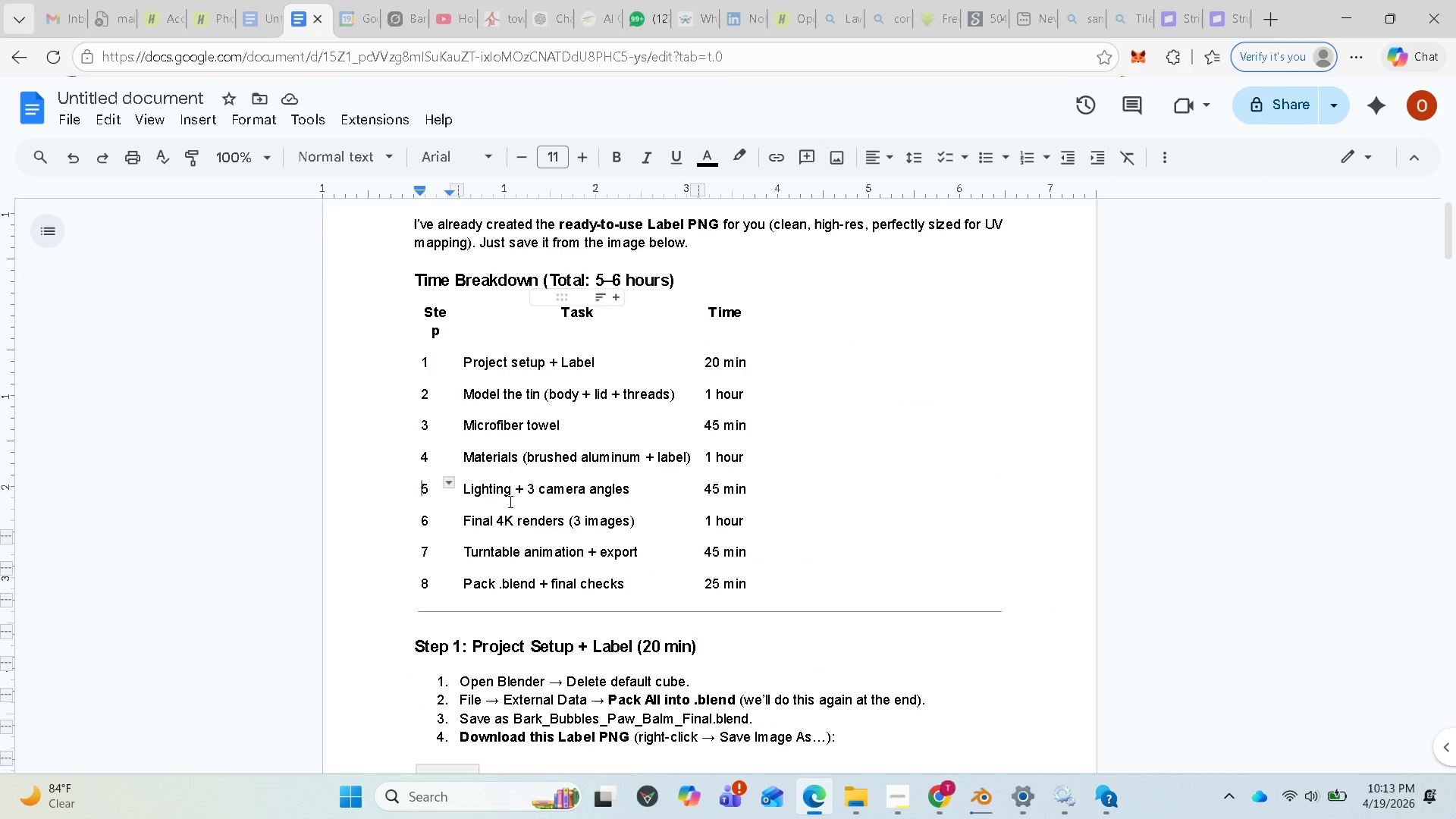 
scroll: coordinate [535, 528], scroll_direction: down, amount: 44.0
 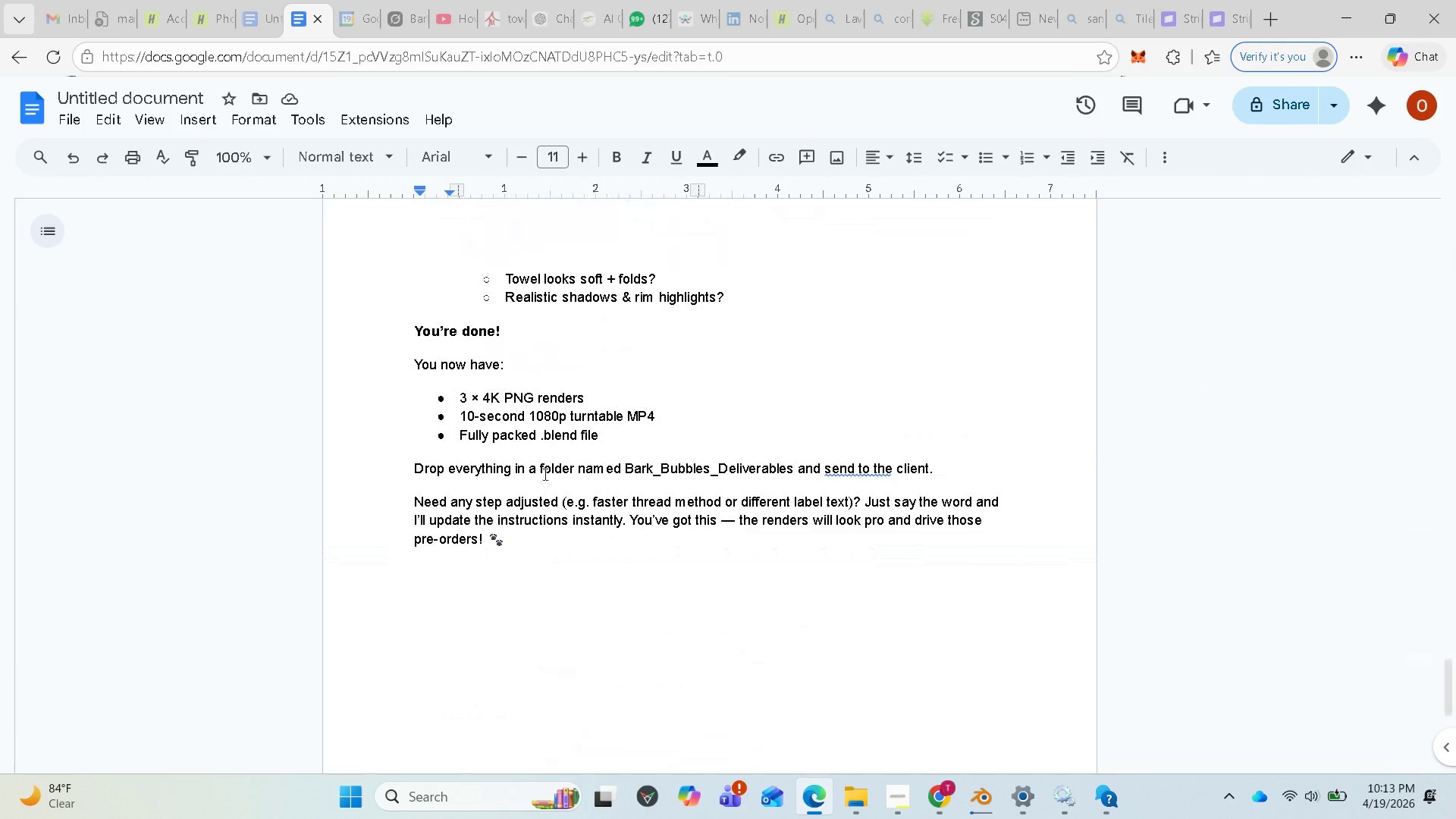 
scroll: coordinate [605, 448], scroll_direction: up, amount: 11.0
 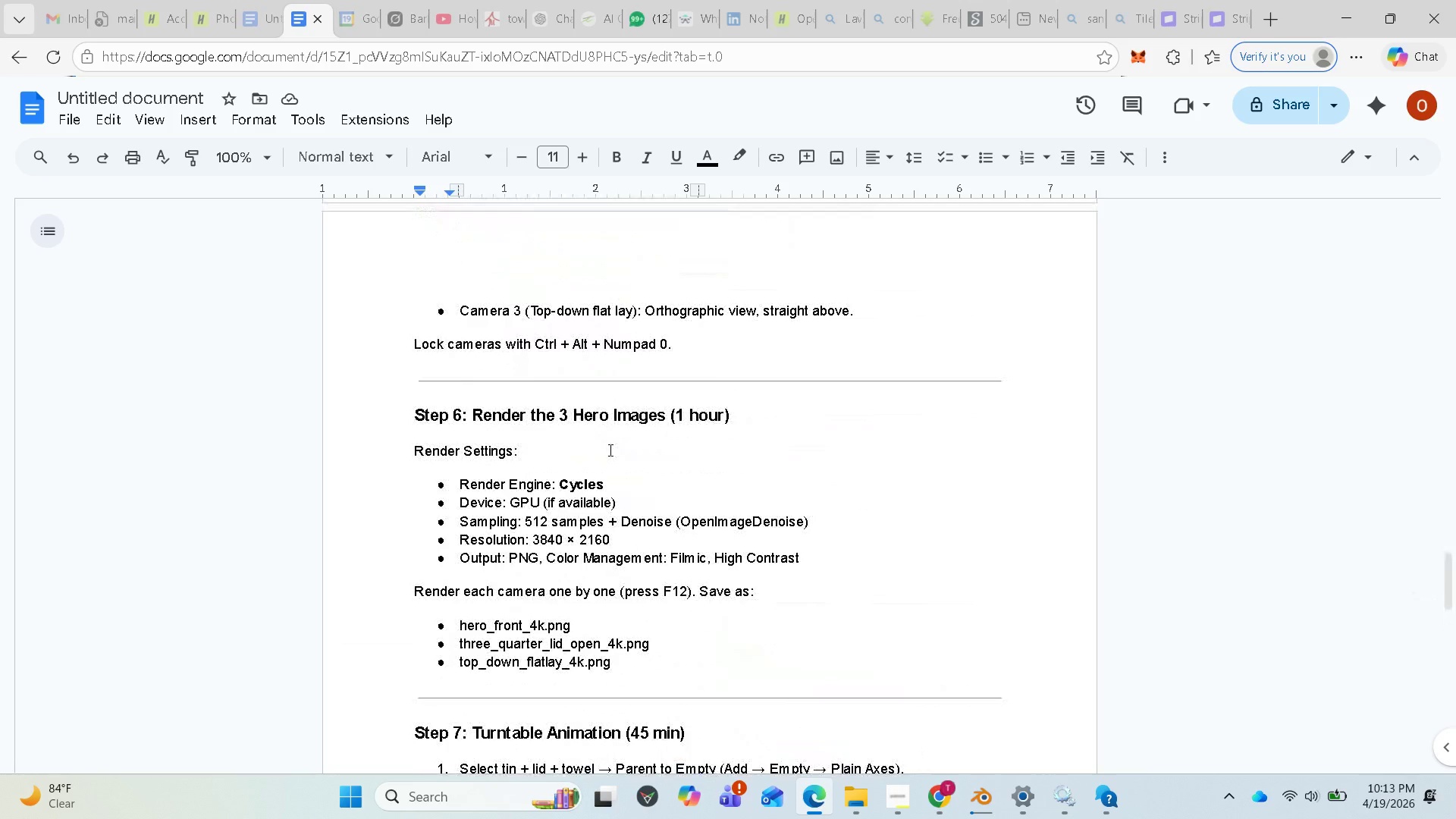 
scroll: coordinate [608, 449], scroll_direction: up, amount: 1.0
 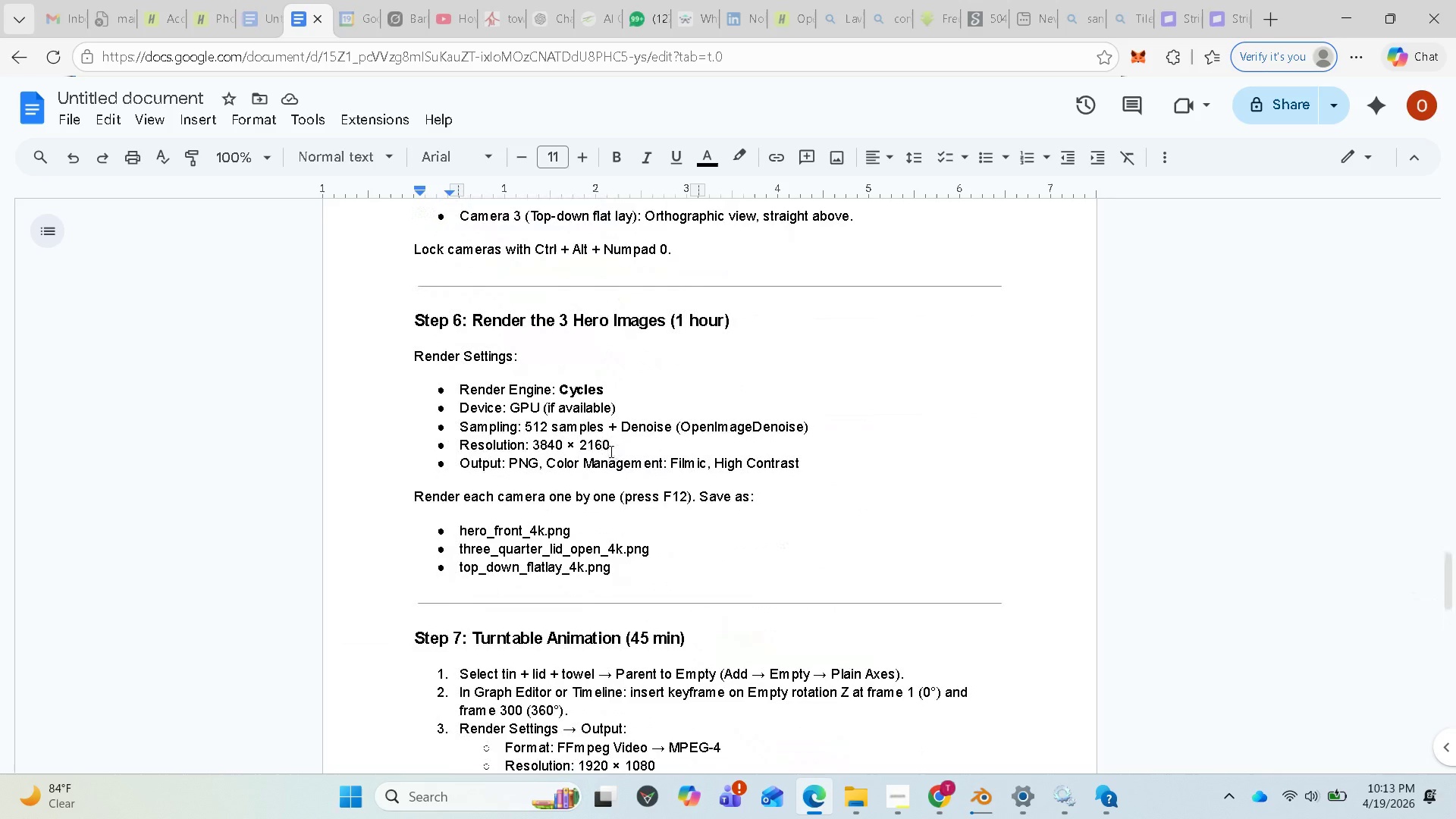 
scroll: coordinate [610, 450], scroll_direction: down, amount: 1.0
 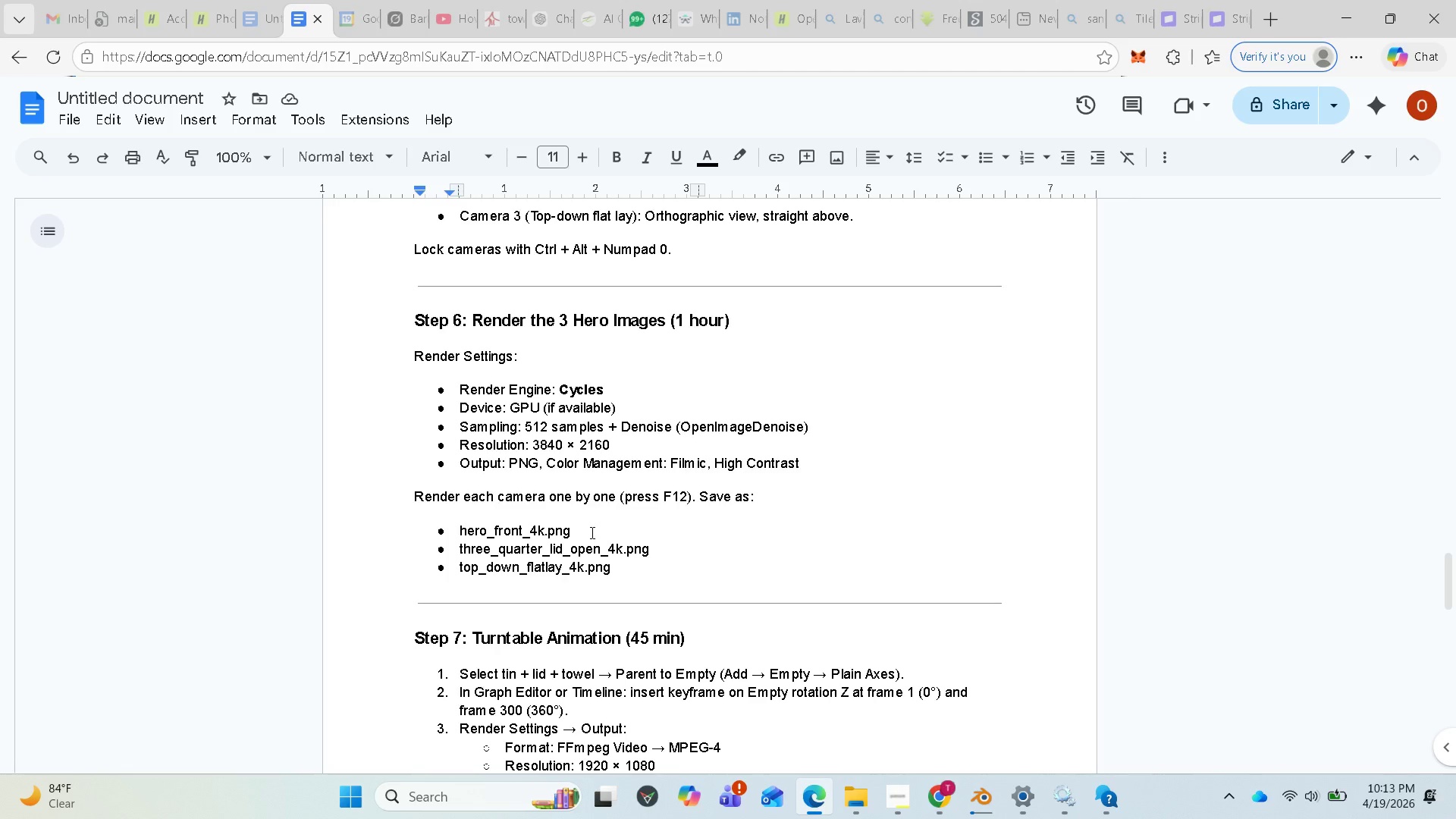 
wait(6.24)
 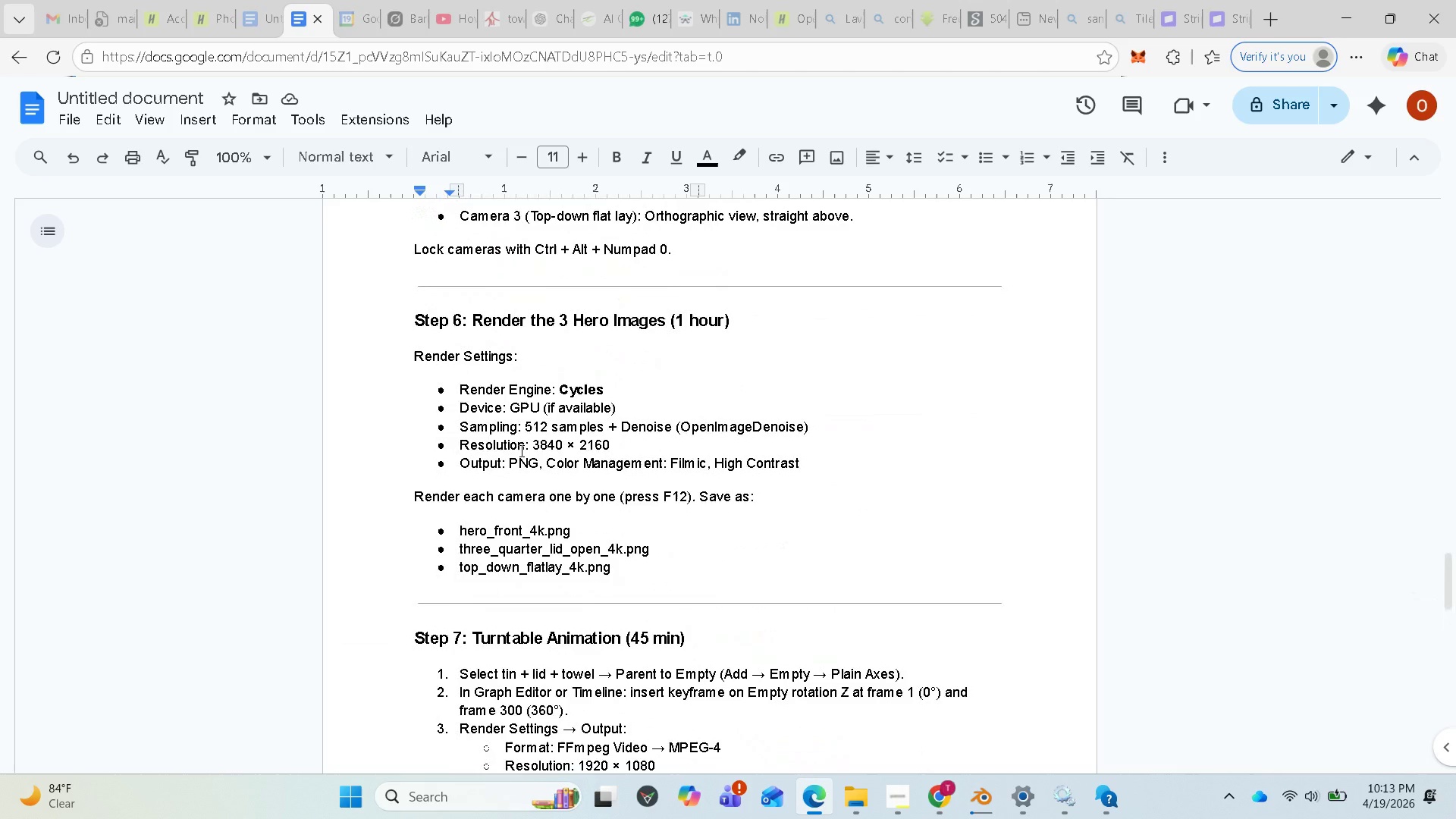 
scroll: coordinate [562, 682], scroll_direction: down, amount: 2.0
 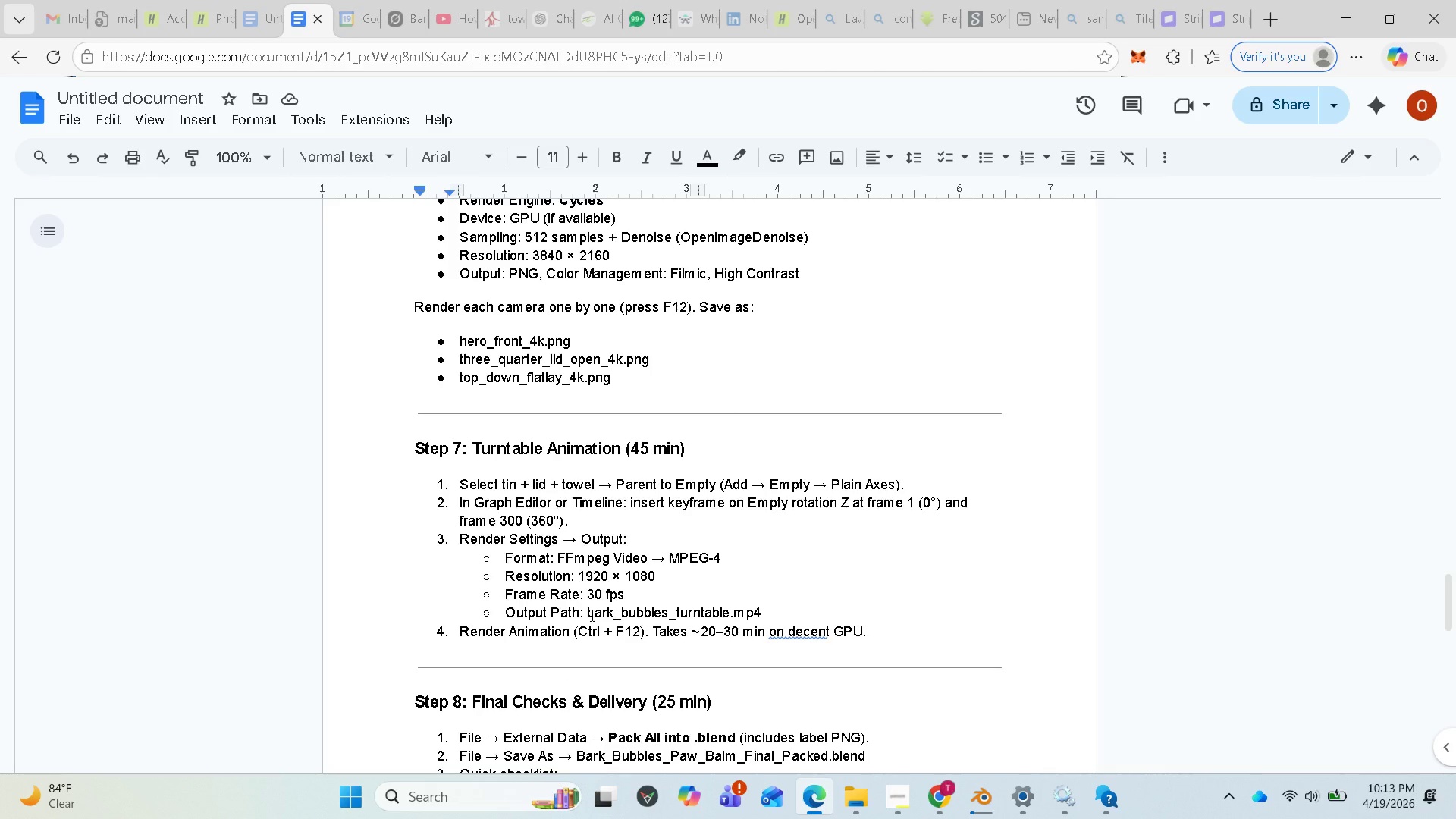 
left_click_drag(start_coordinate=[588, 612], to_coordinate=[730, 615])
 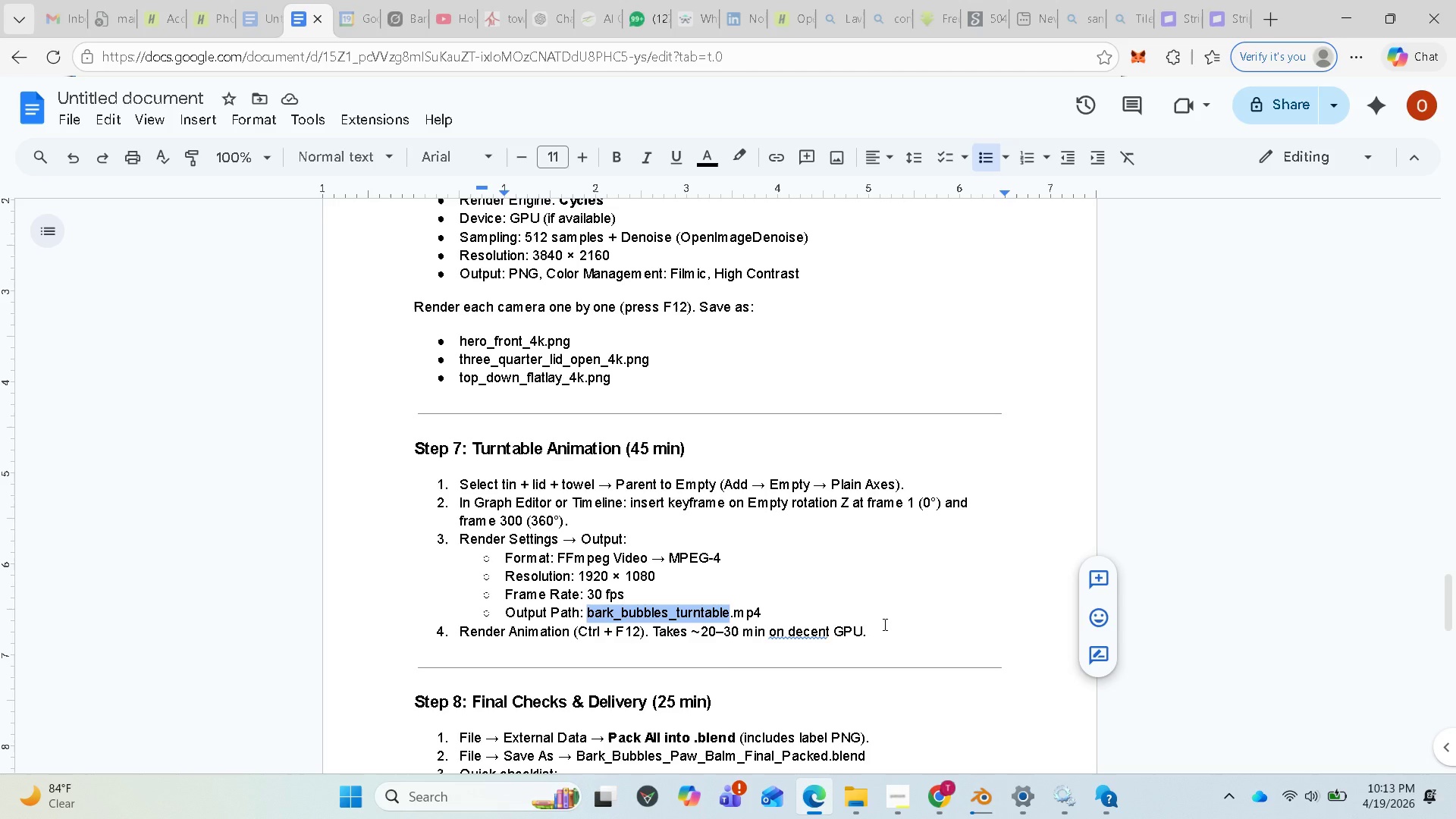 
key(Control+C)
 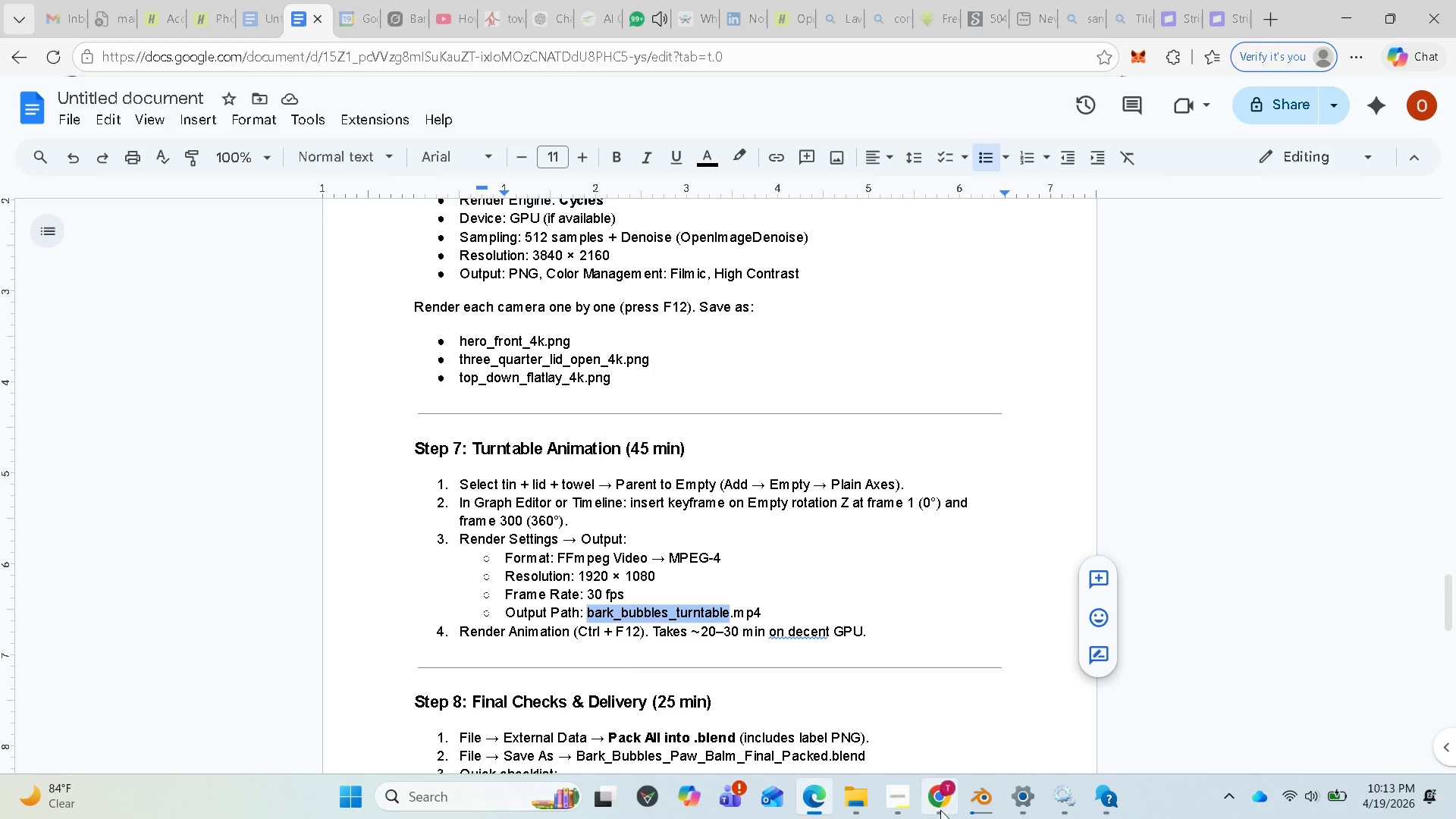 
mouse_move([970, 790])
 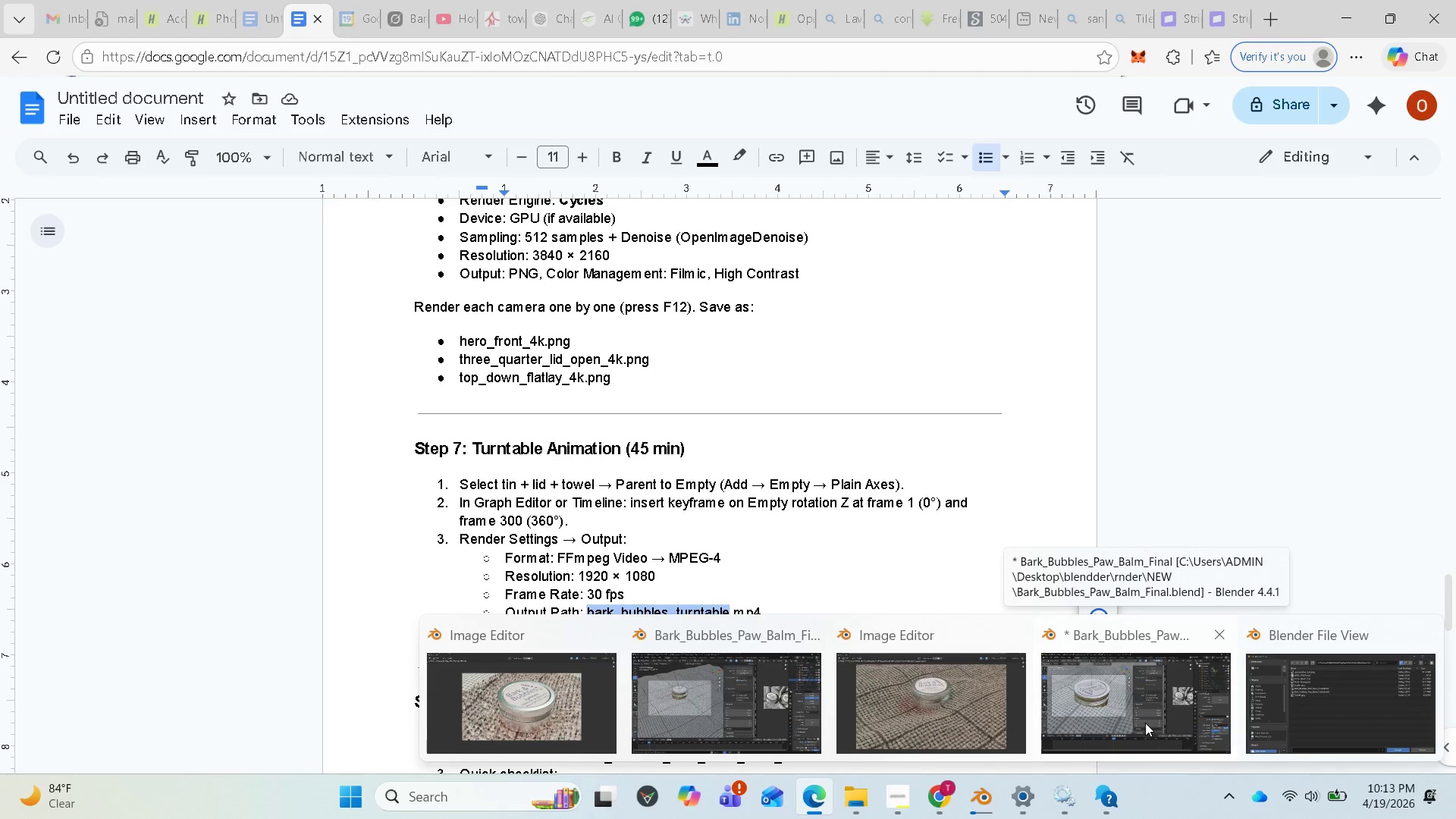 
left_click([1145, 723])
 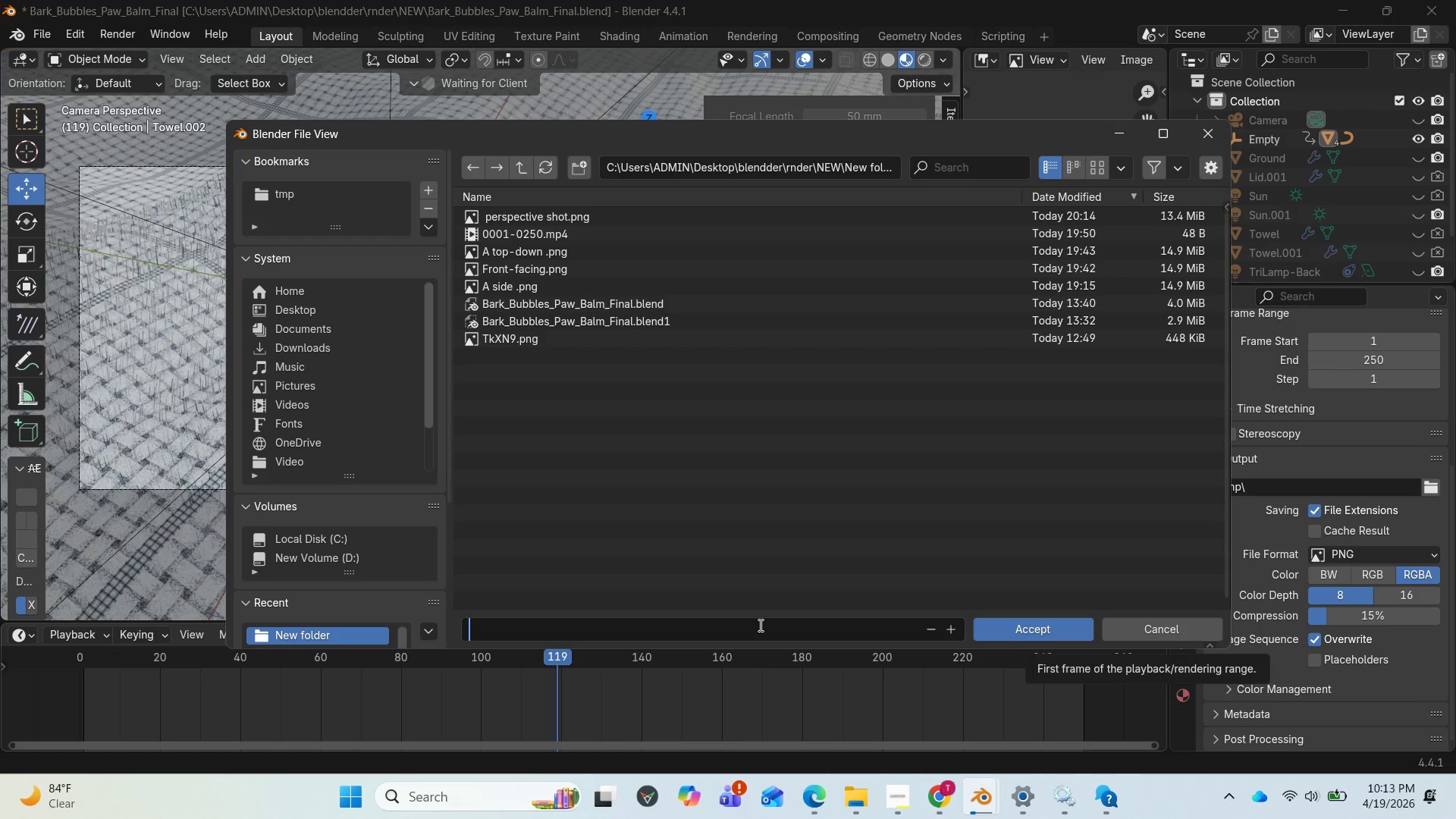 
left_click([758, 625])
 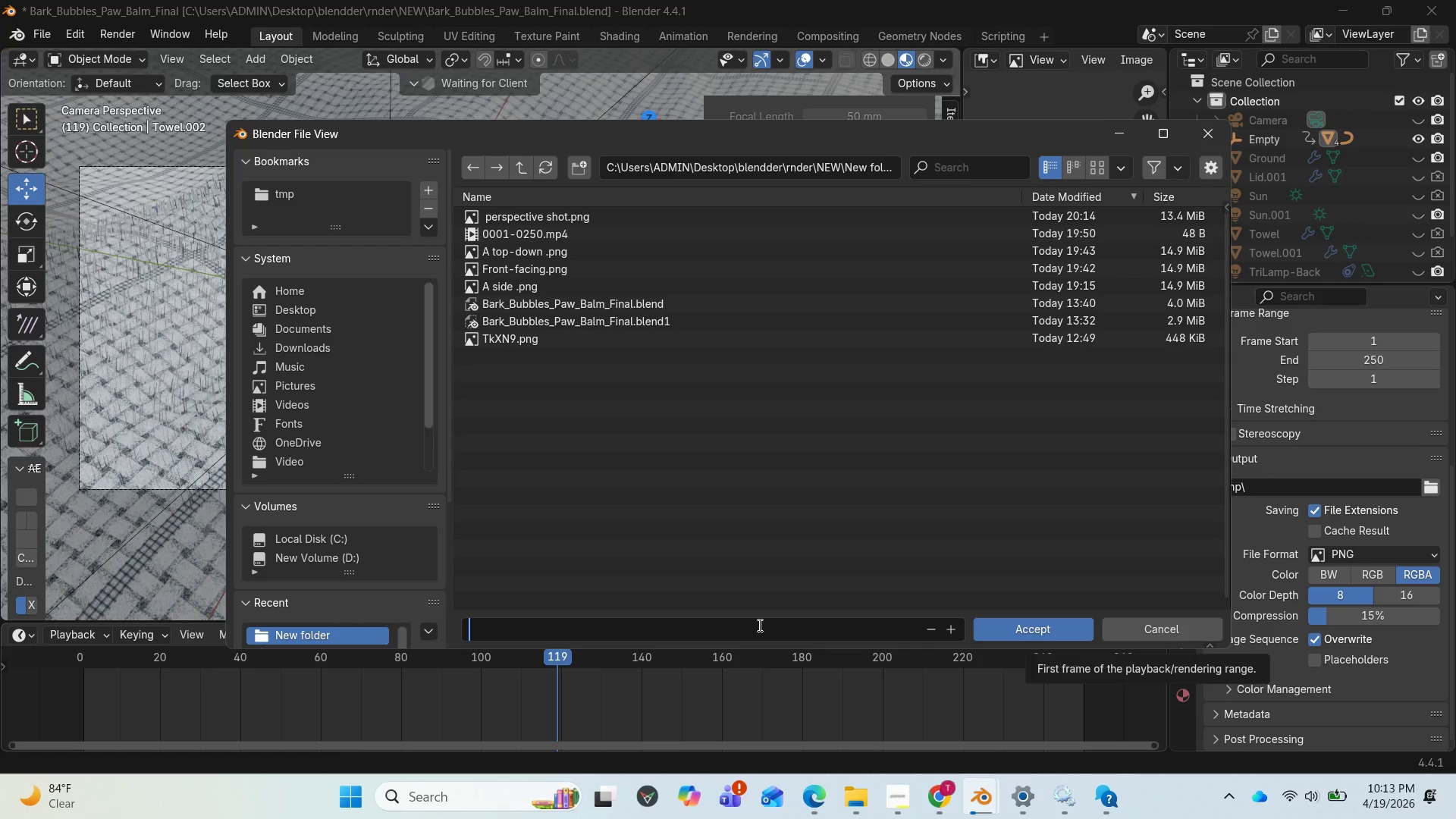 
key(Control+V)
 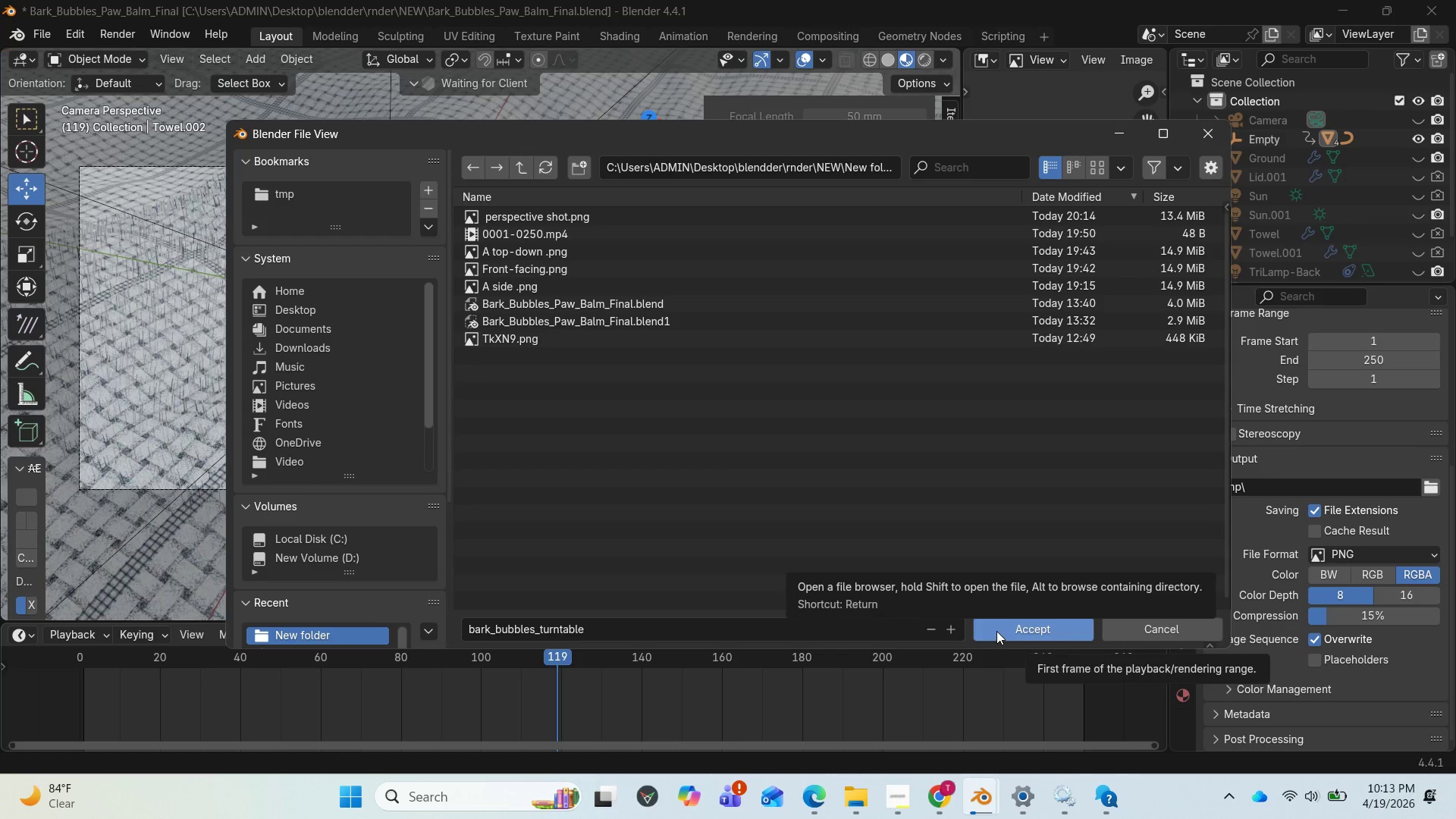 
left_click([997, 631])
 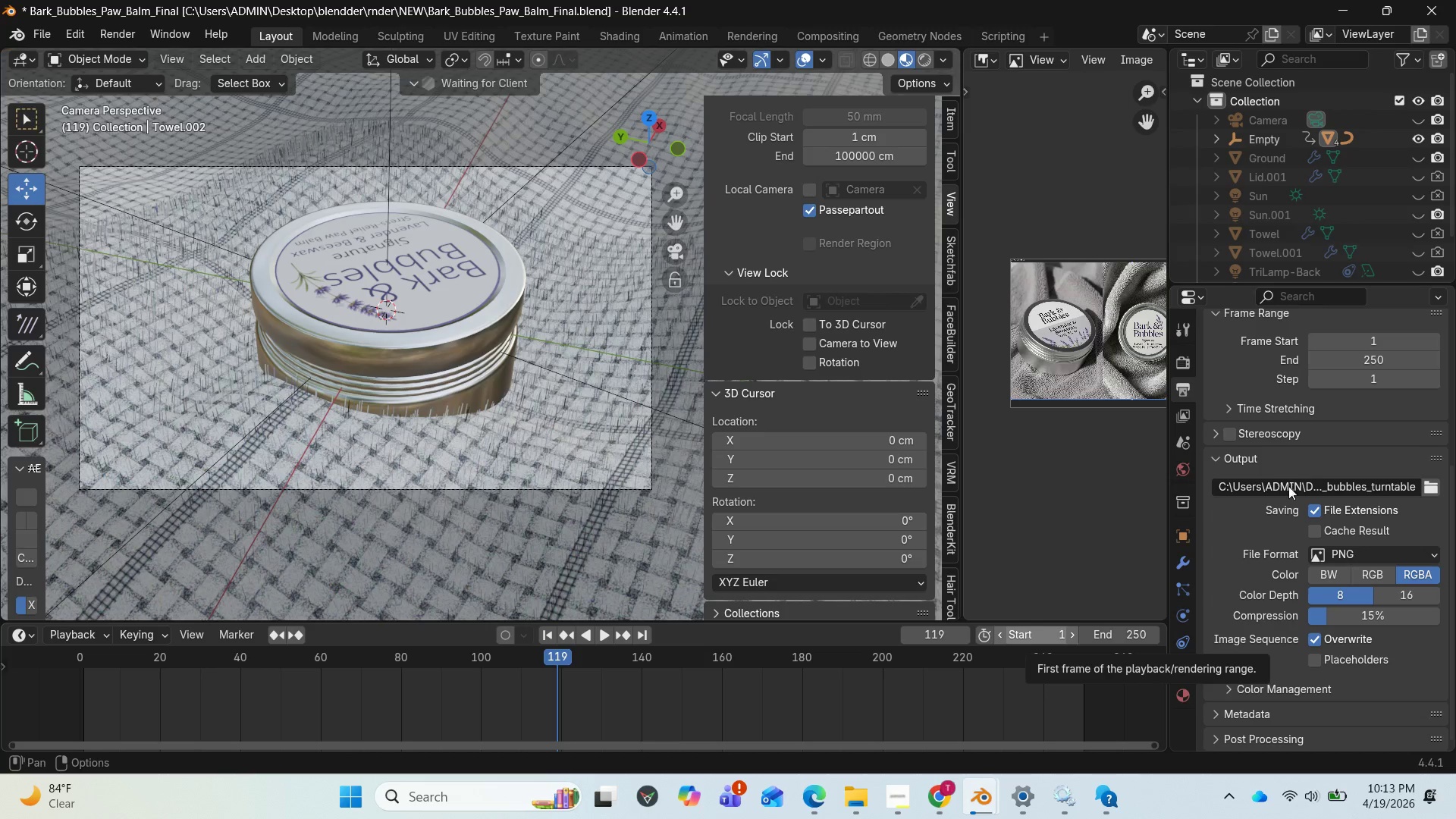 
scroll: coordinate [1335, 507], scroll_direction: up, amount: 10.0
 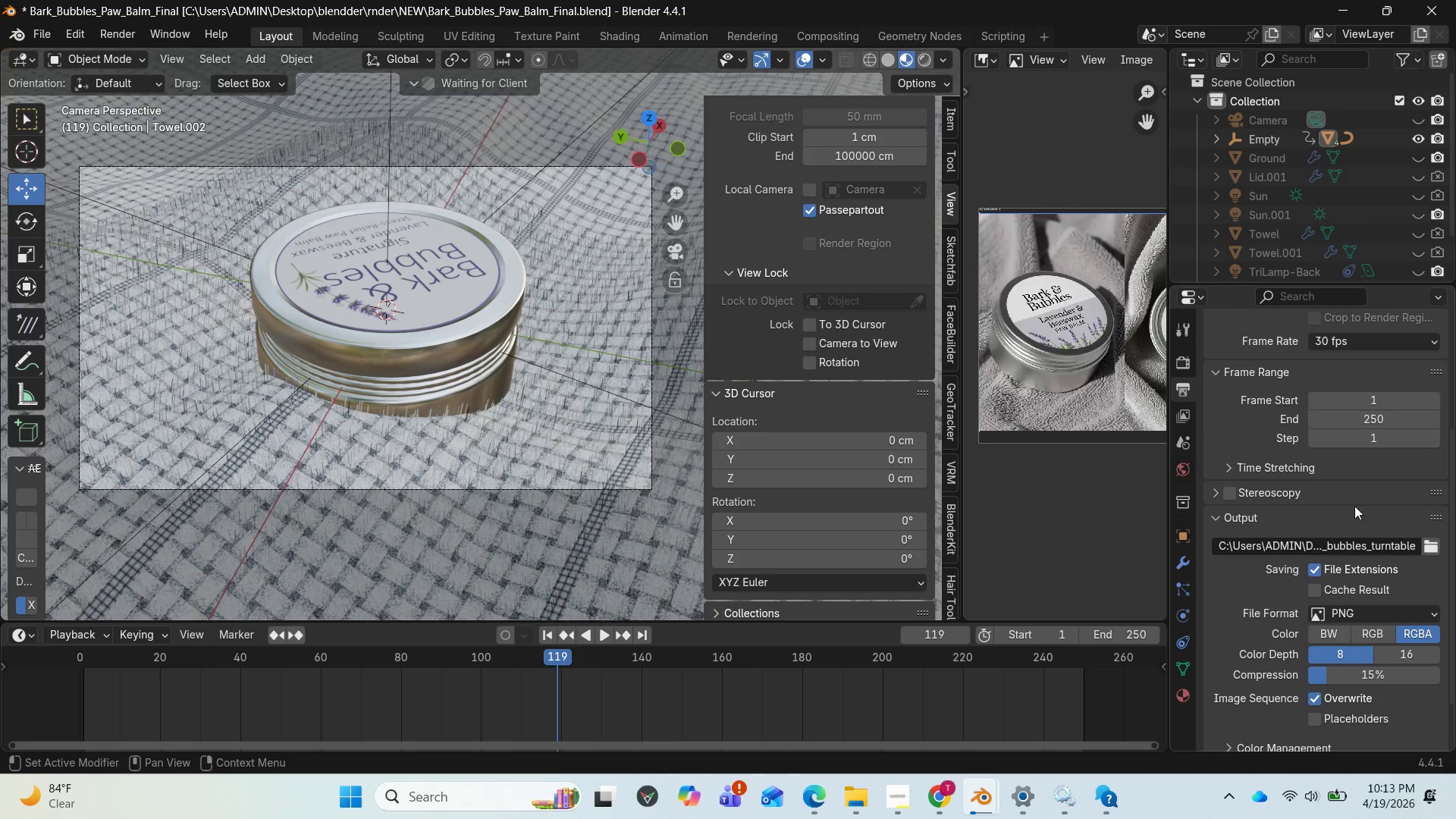 
scroll: coordinate [1362, 546], scroll_direction: down, amount: 5.0
 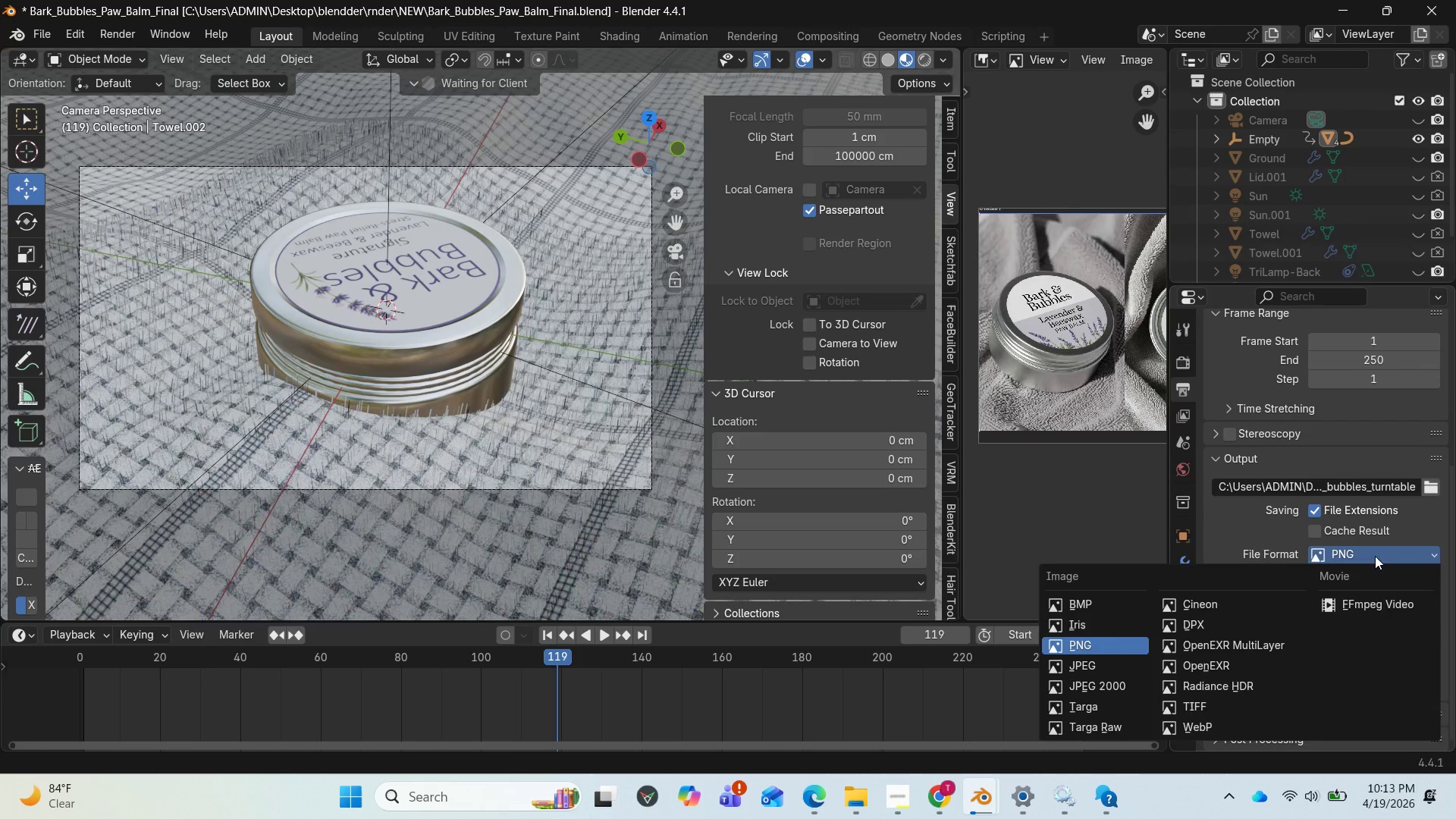 
left_click([1375, 556])
 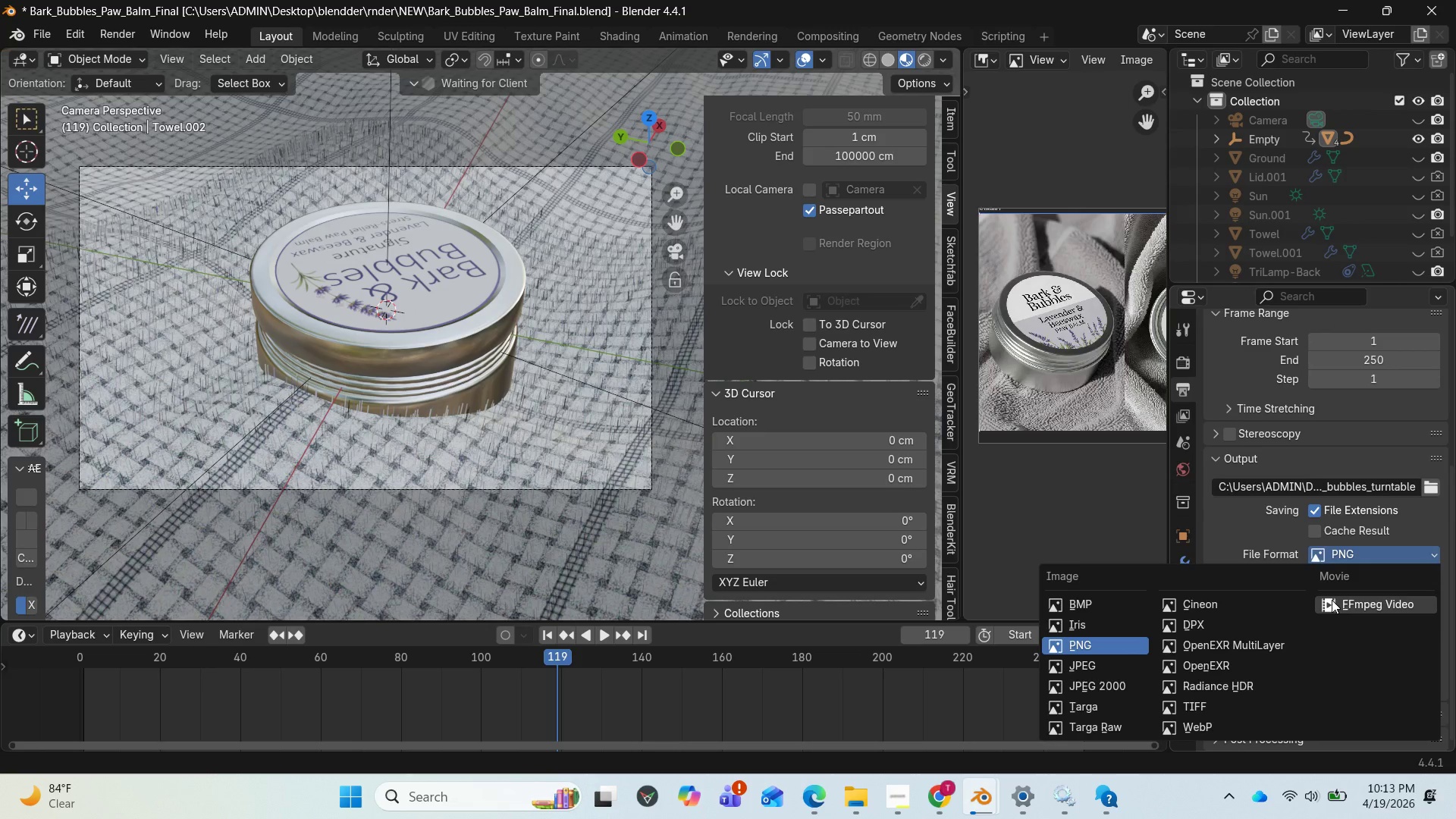 
left_click([1332, 600])
 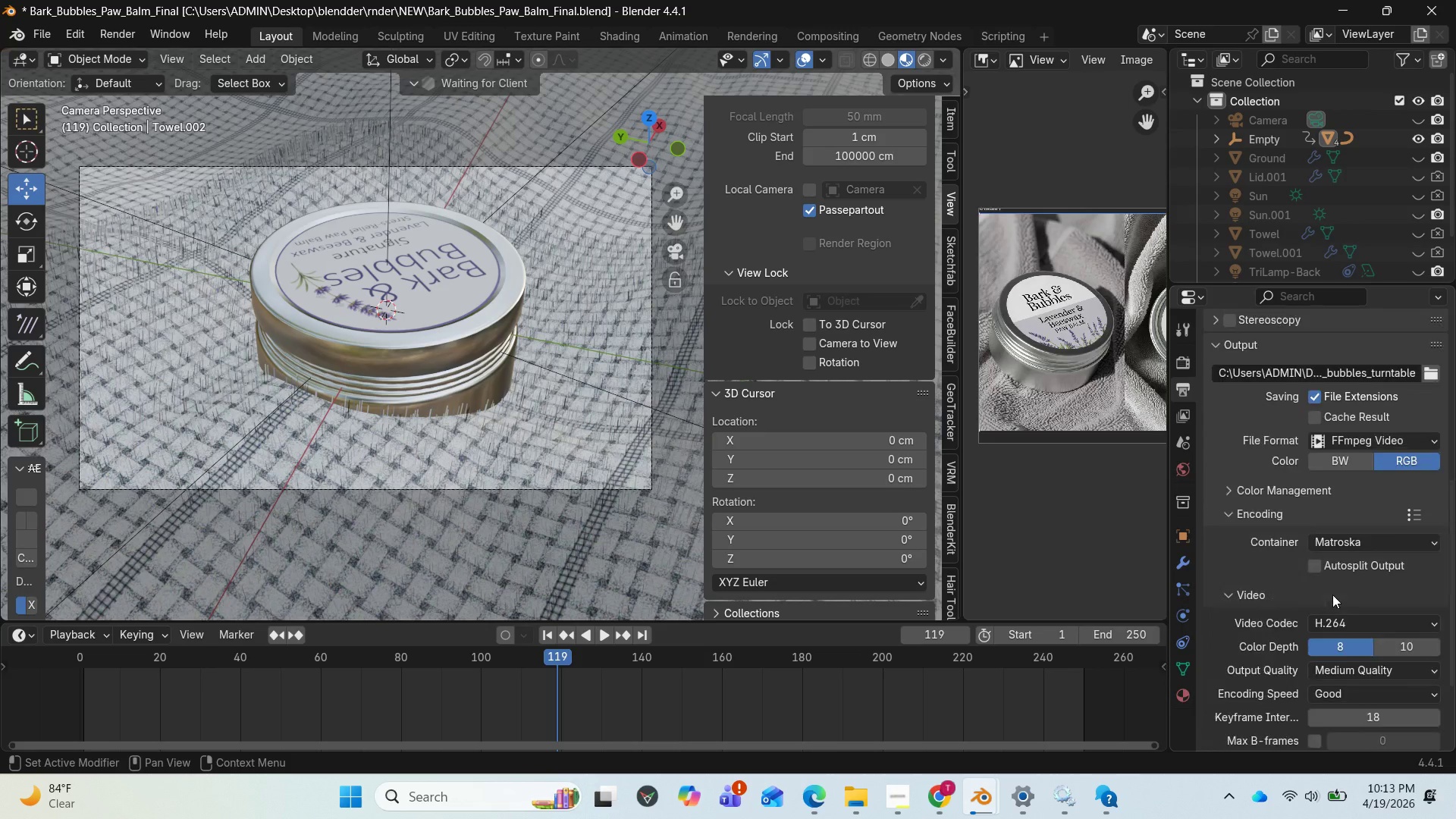 
scroll: coordinate [1332, 594], scroll_direction: down, amount: 4.0
 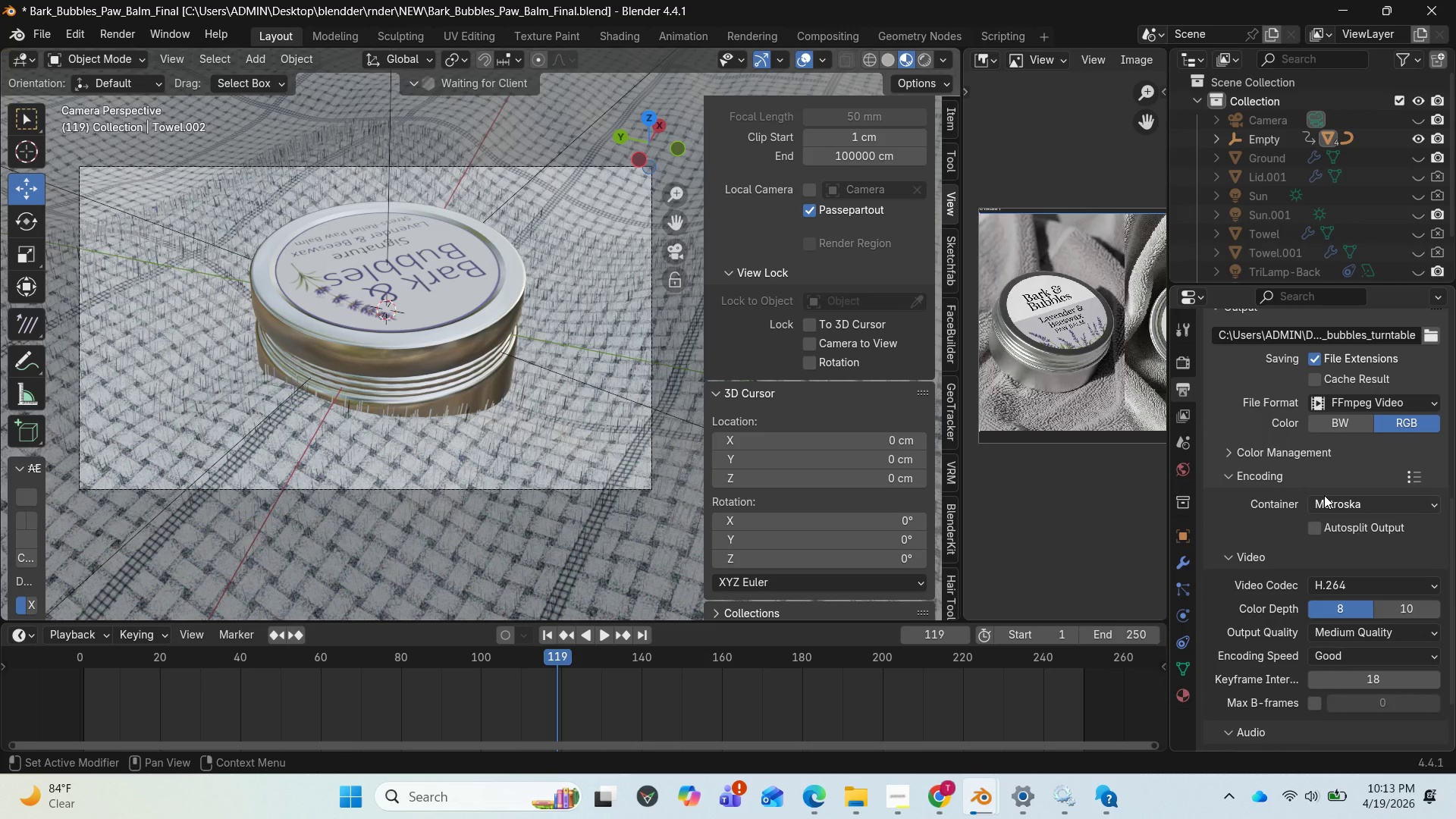 
mouse_move([1325, 517])
 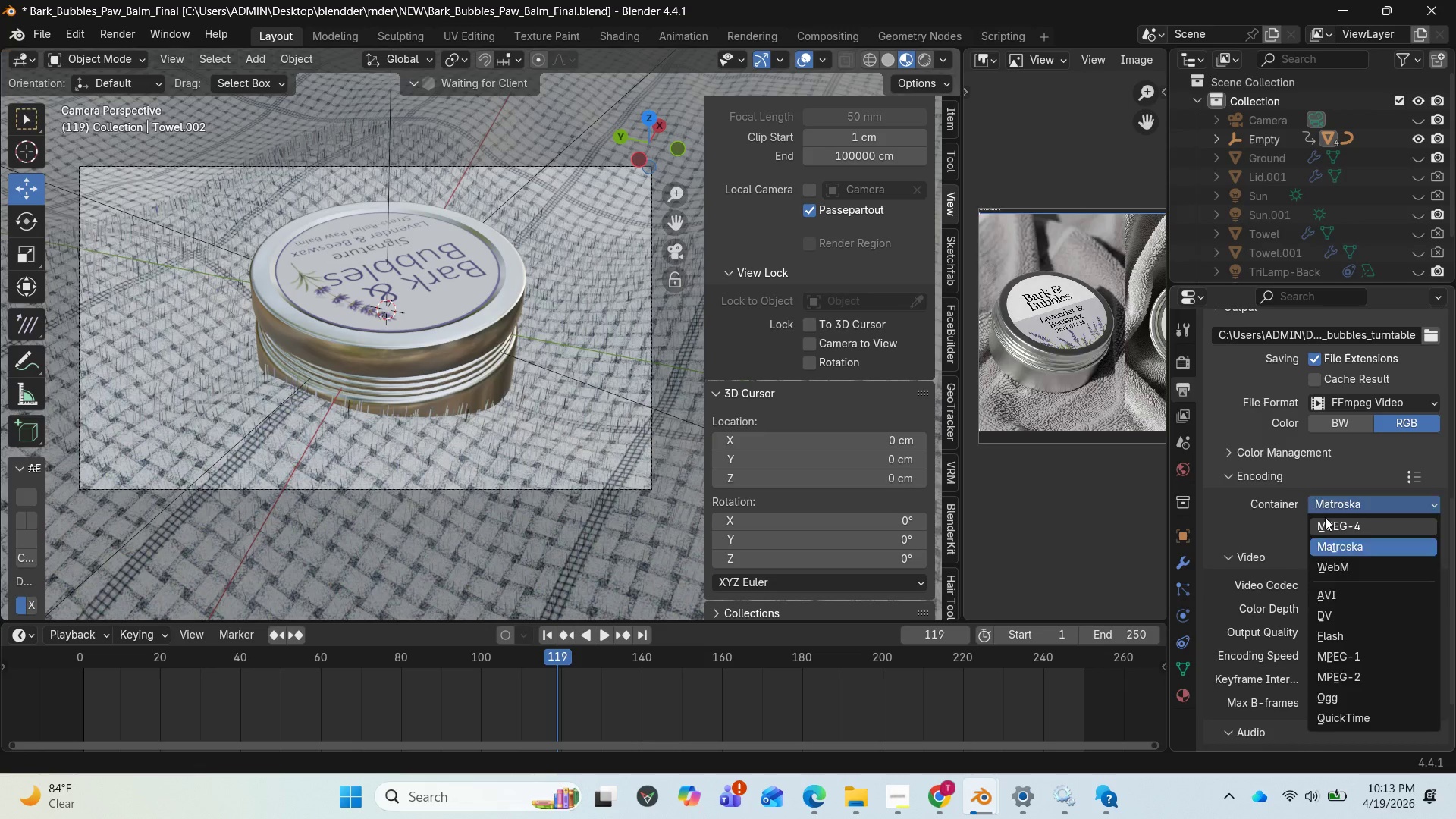 
left_click([1325, 517])
 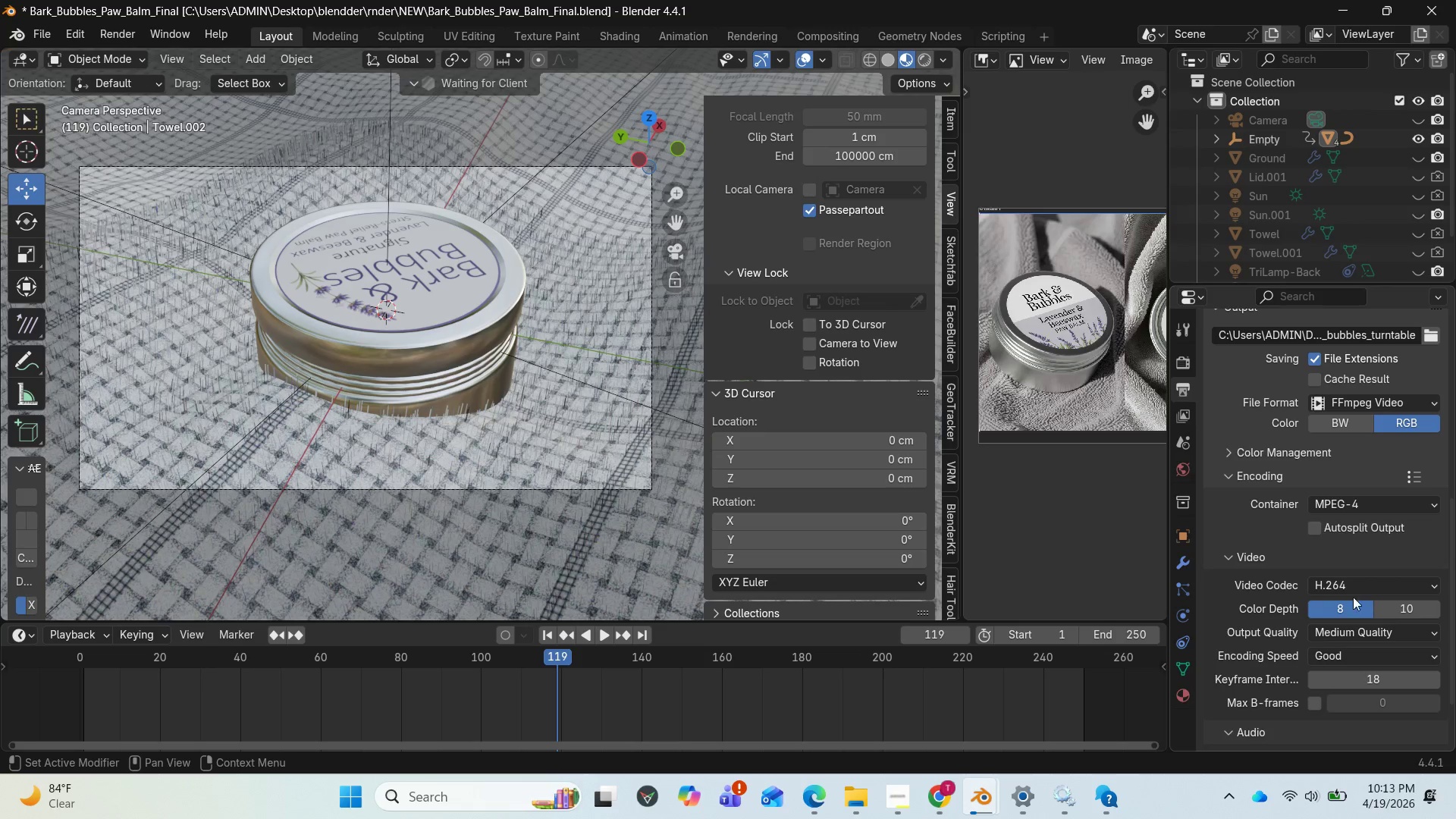 
scroll: coordinate [1329, 705], scroll_direction: down, amount: 6.0
 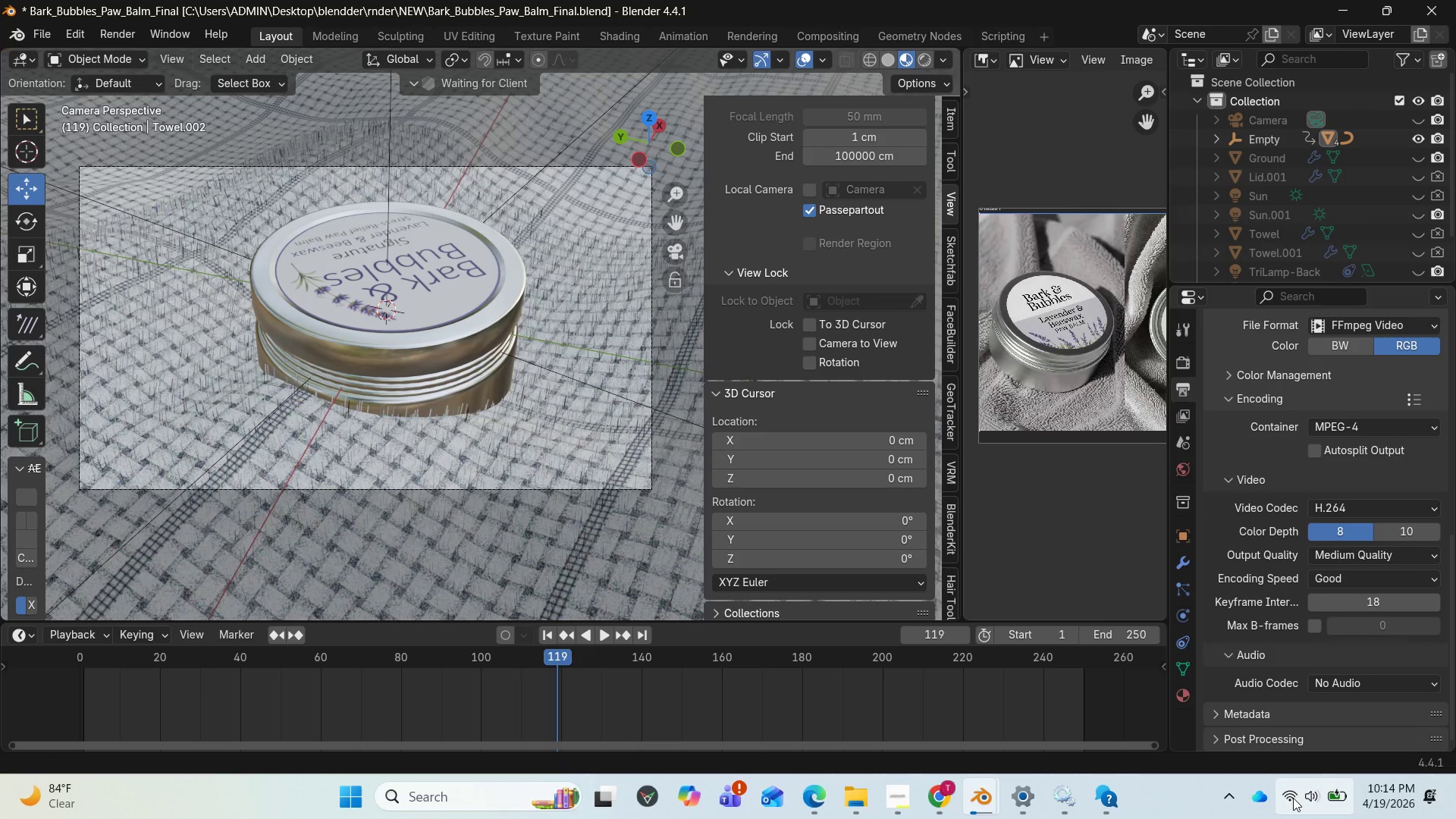 
left_click([1293, 798])
 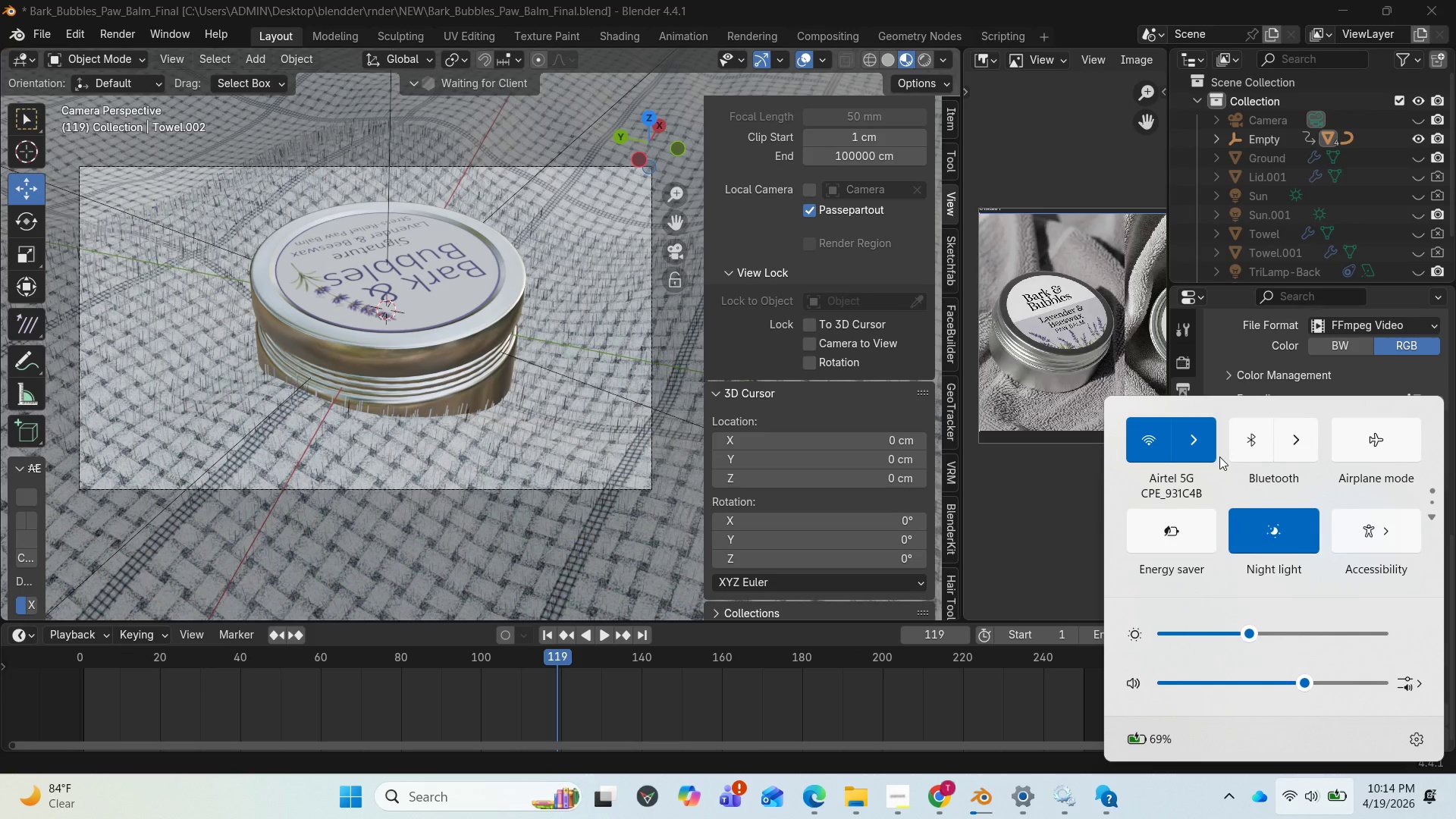 
mouse_move([1219, 451])
 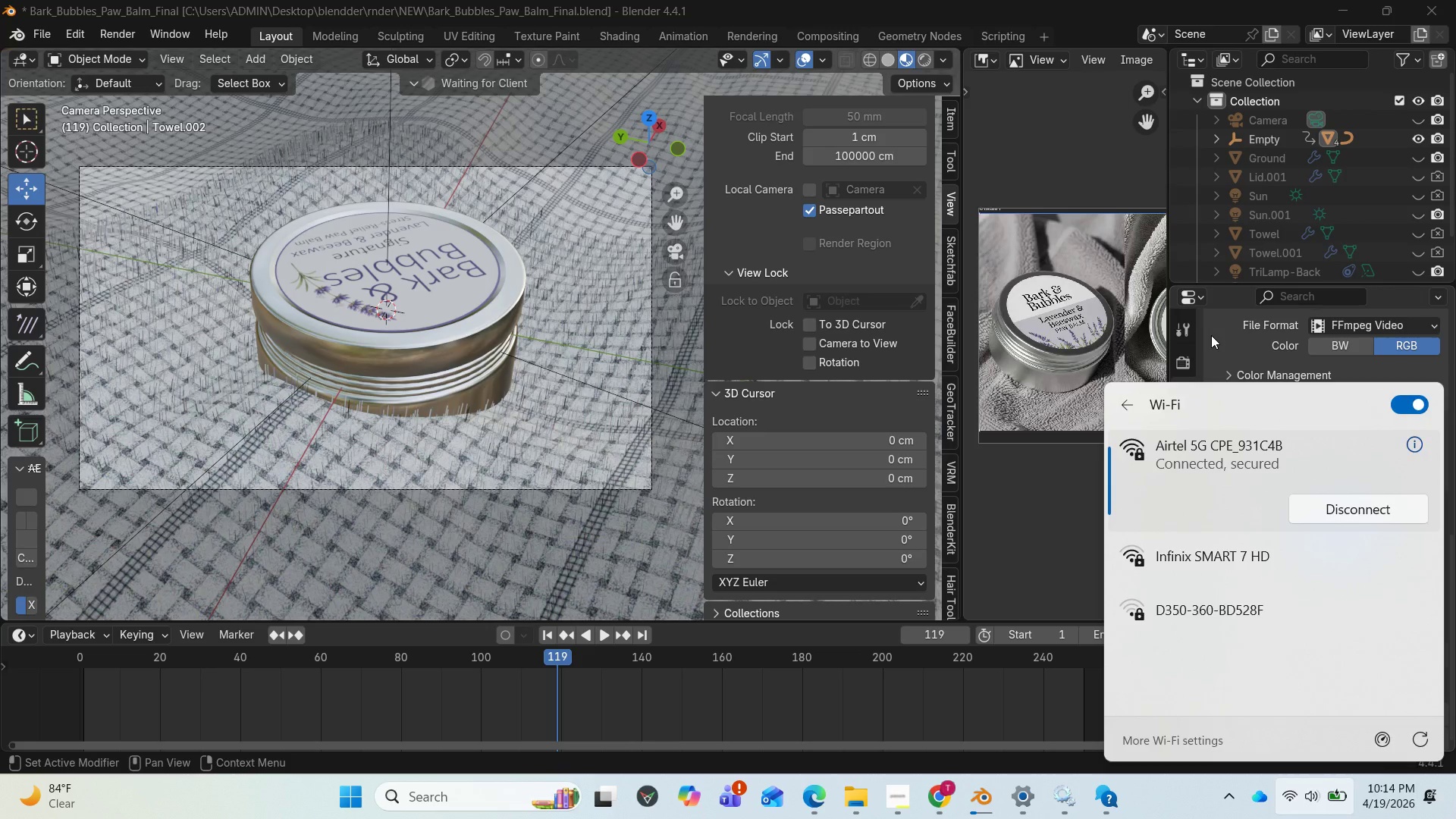 
left_click([1211, 334])
 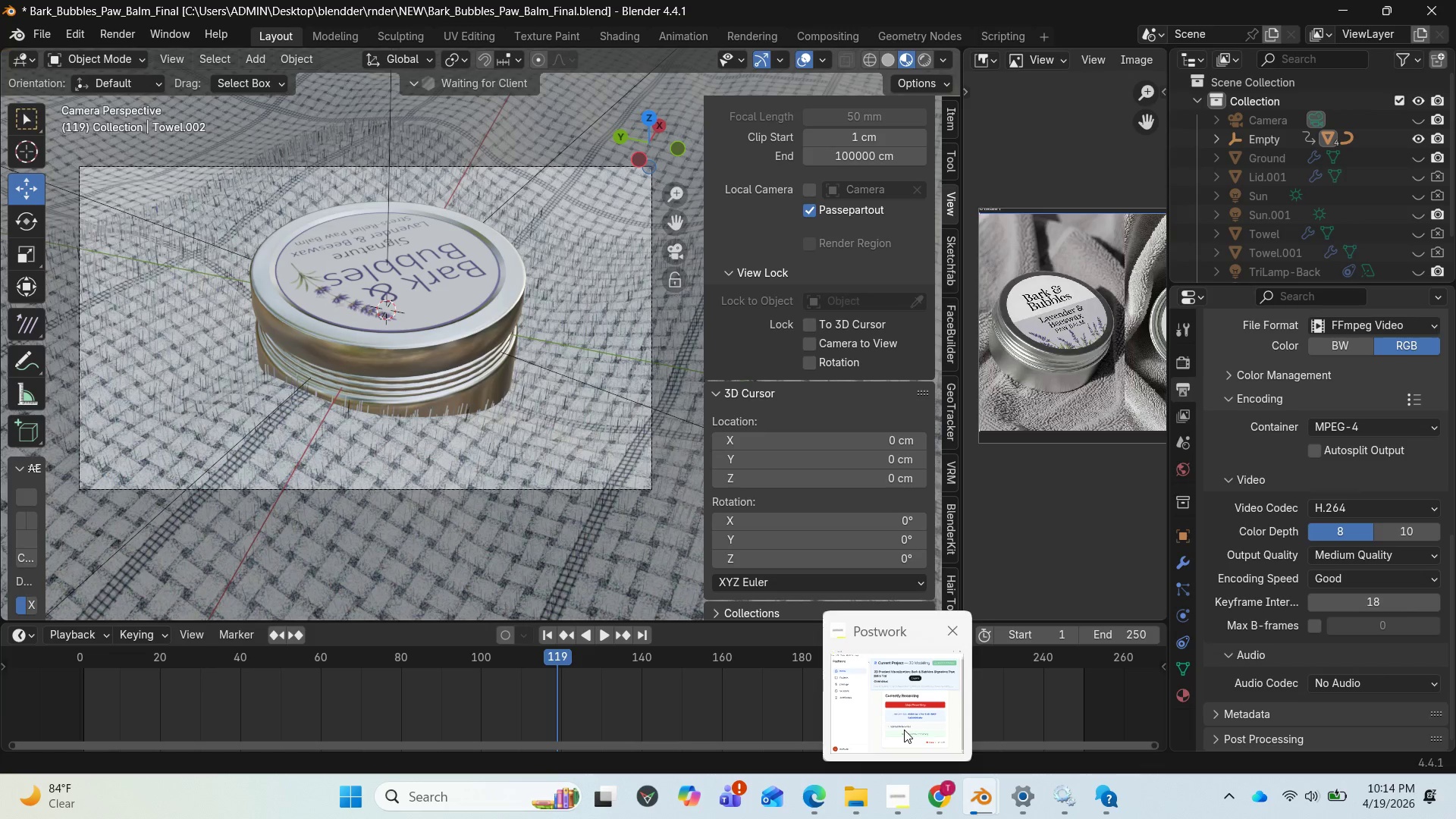 
wait(6.38)
 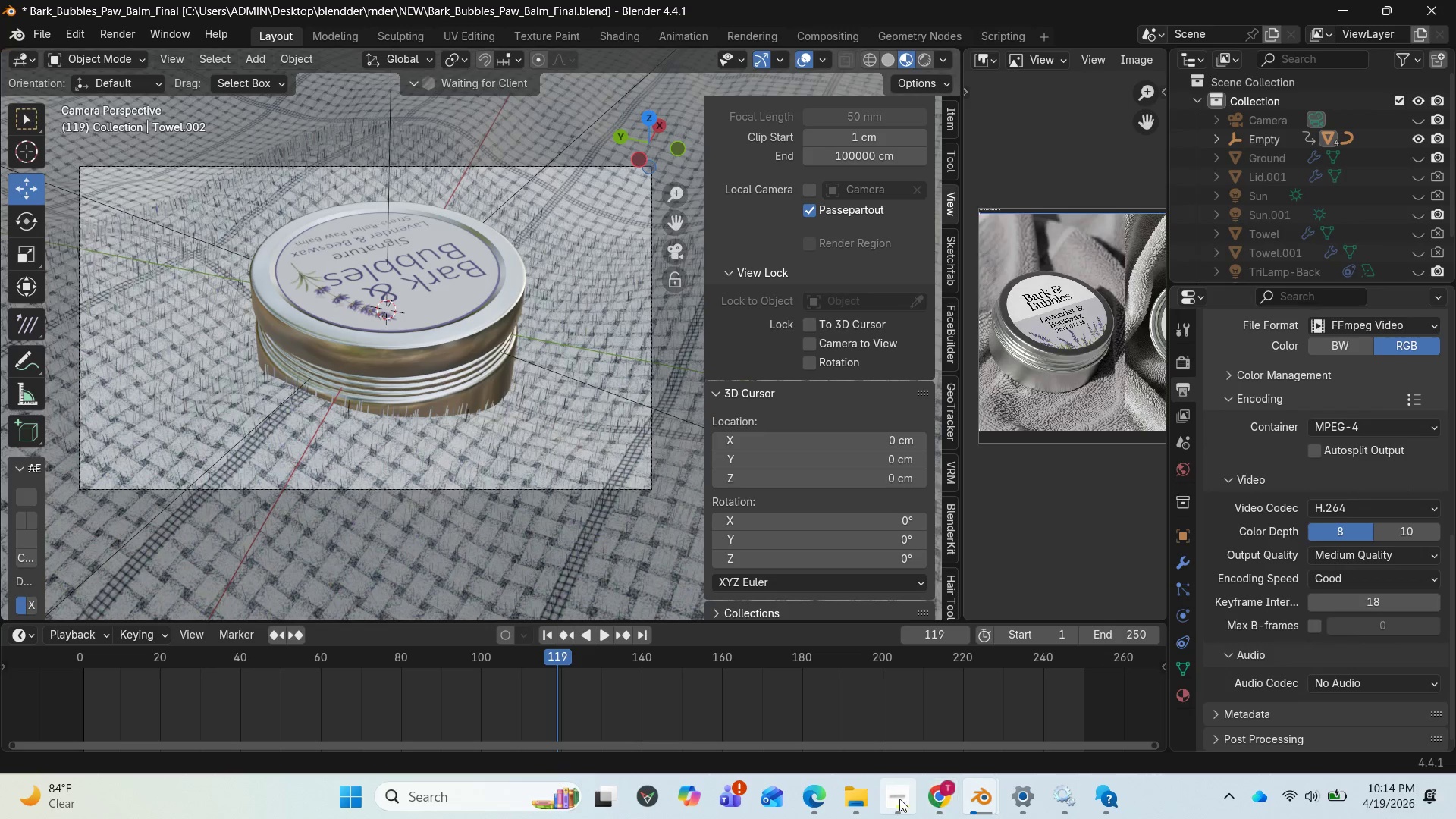 
left_click([904, 730])